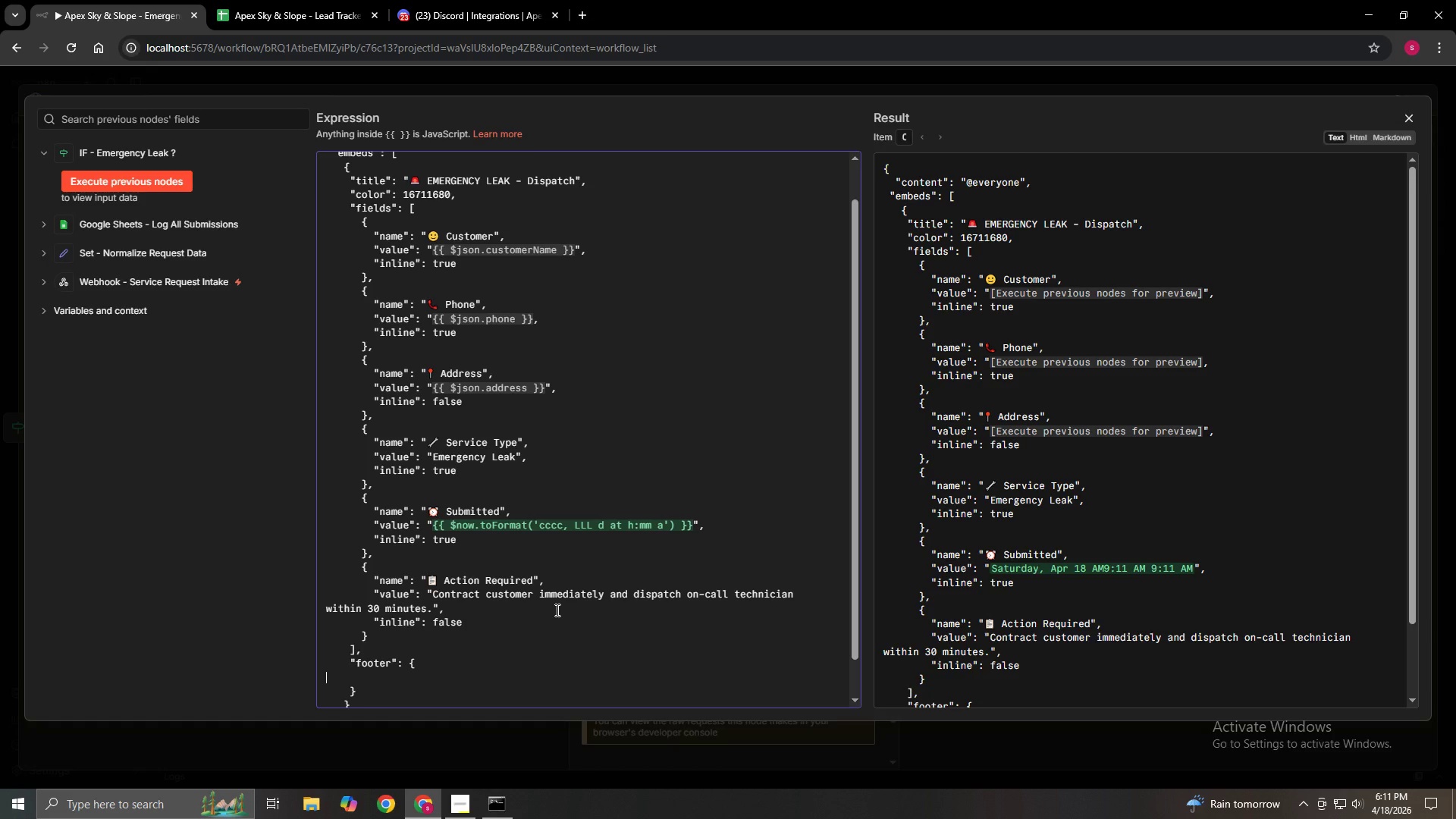 
hold_key(key=Space, duration=0.73)
 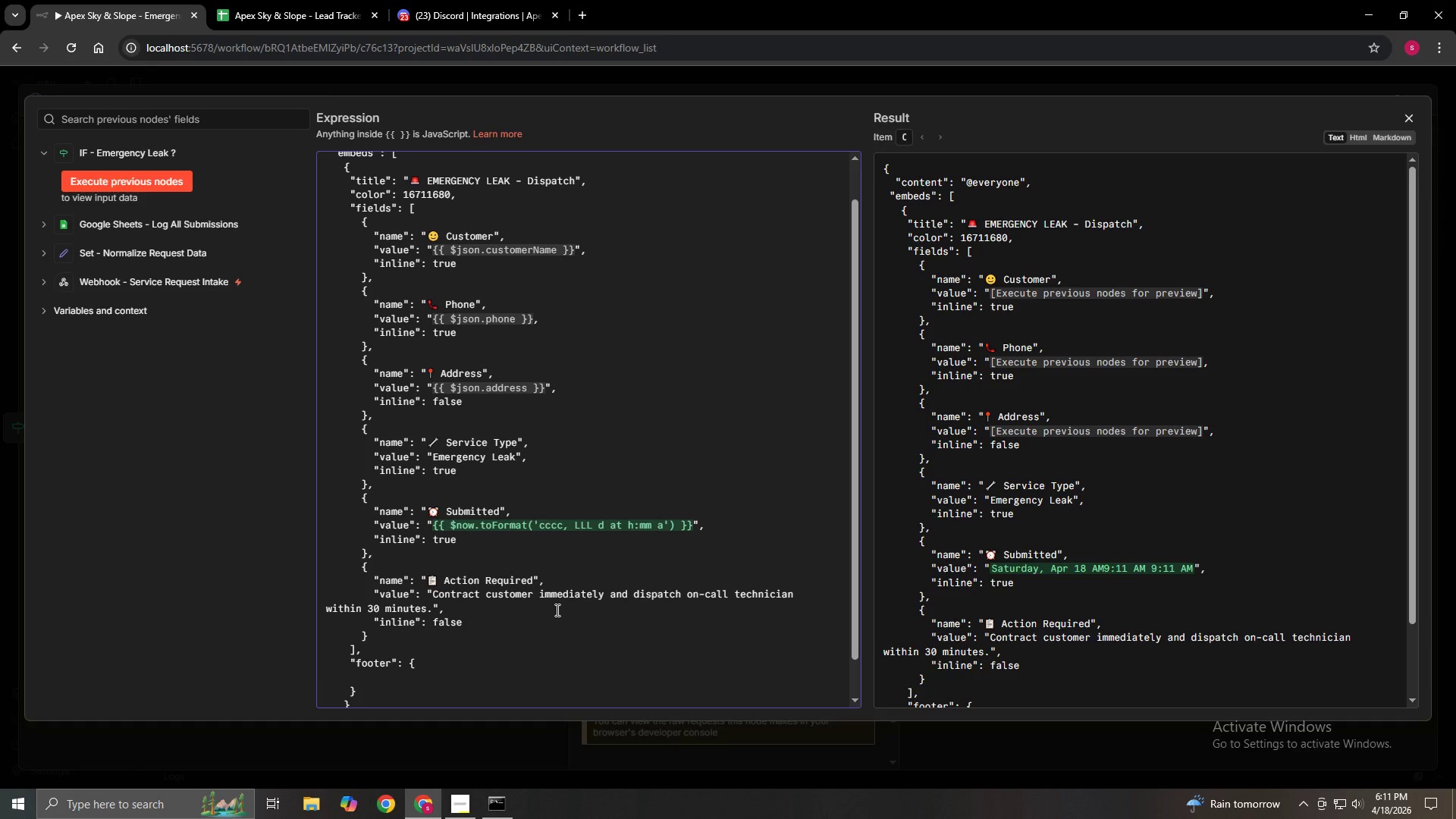 
key(Backspace)
type("text": "Apex Sky & Slope * Emergency Dispatch Syste)
 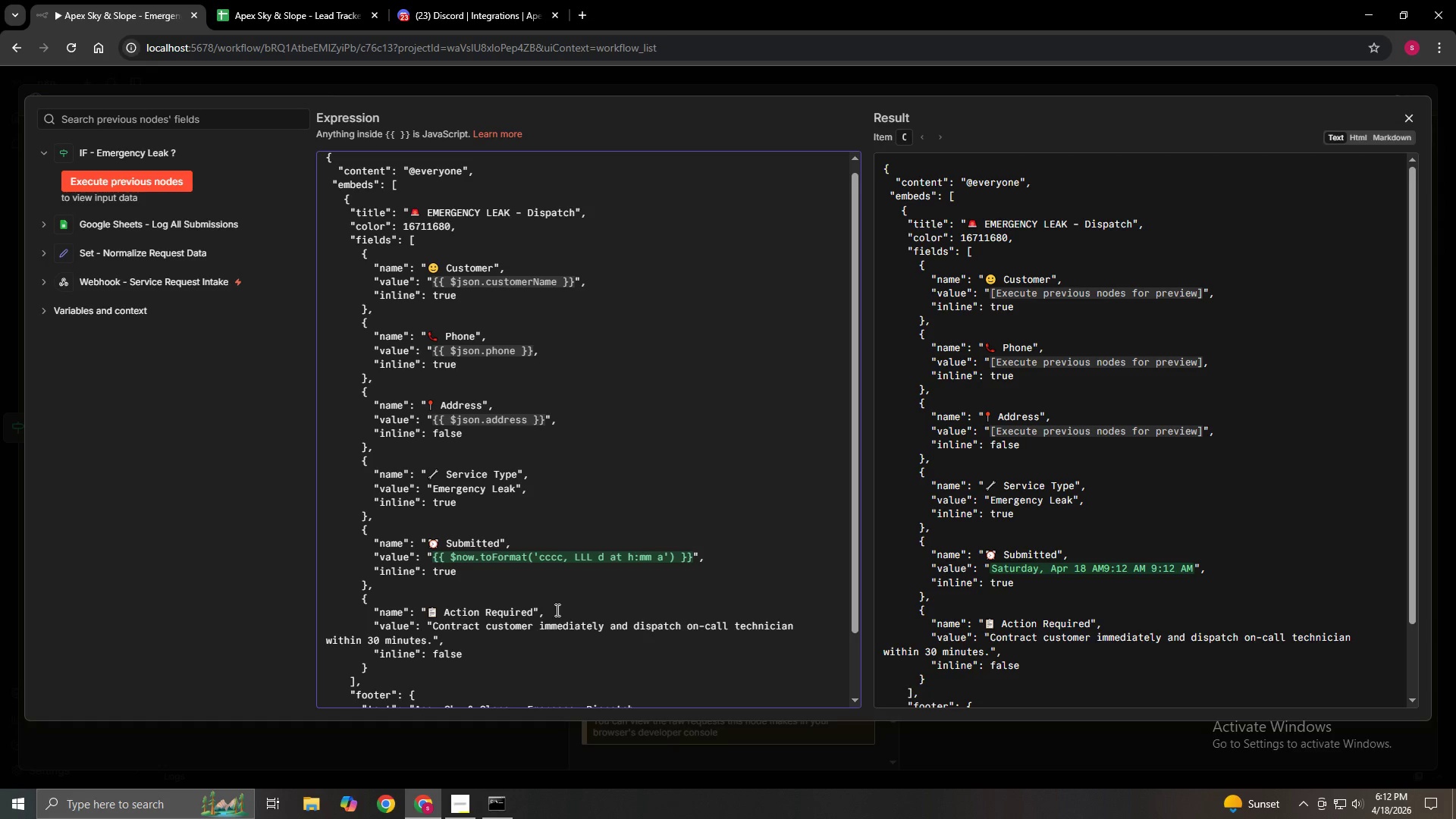 
scroll: coordinate [558, 612], scroll_direction: down, amount: 13.0
 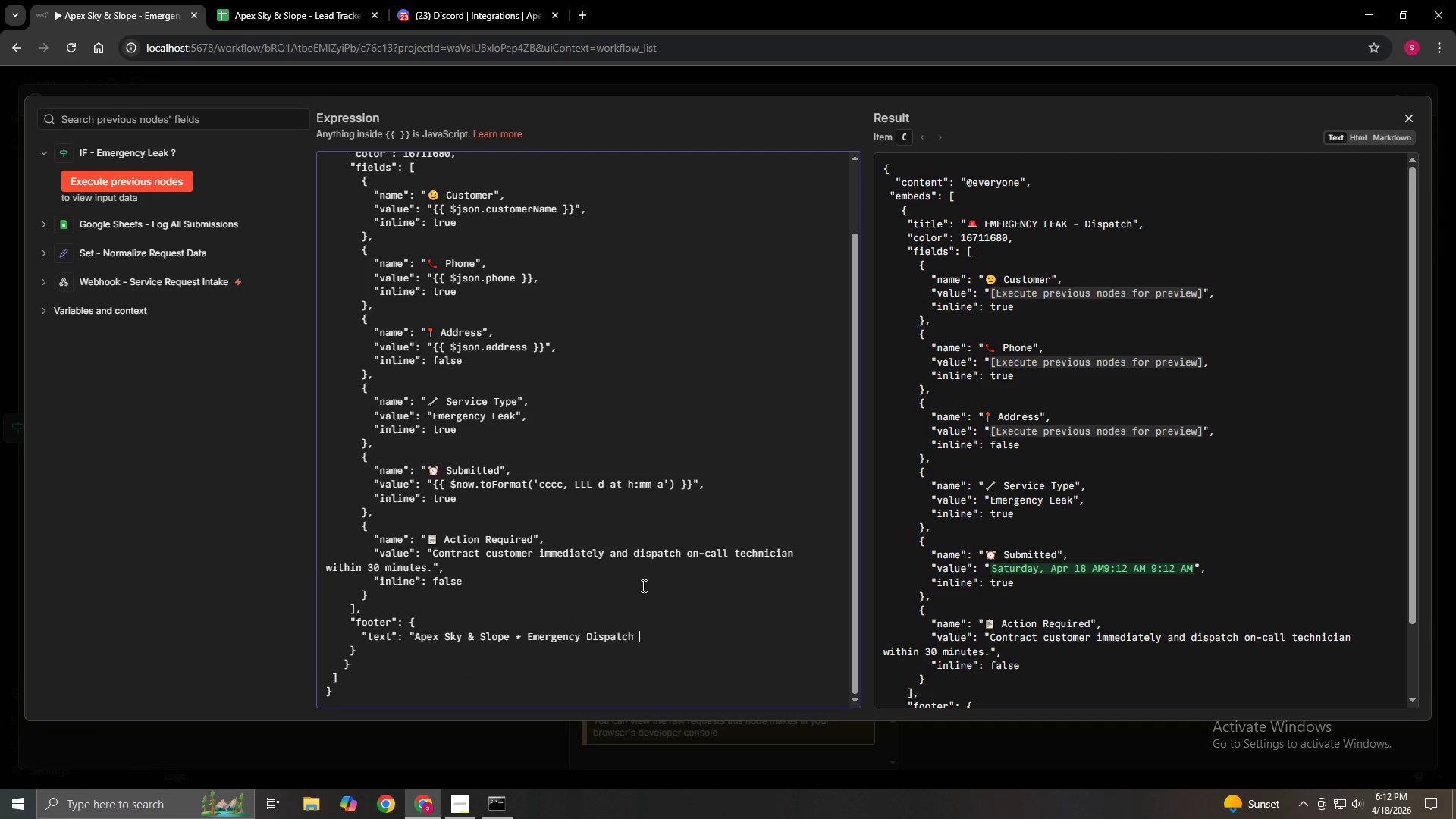 
type(System)
 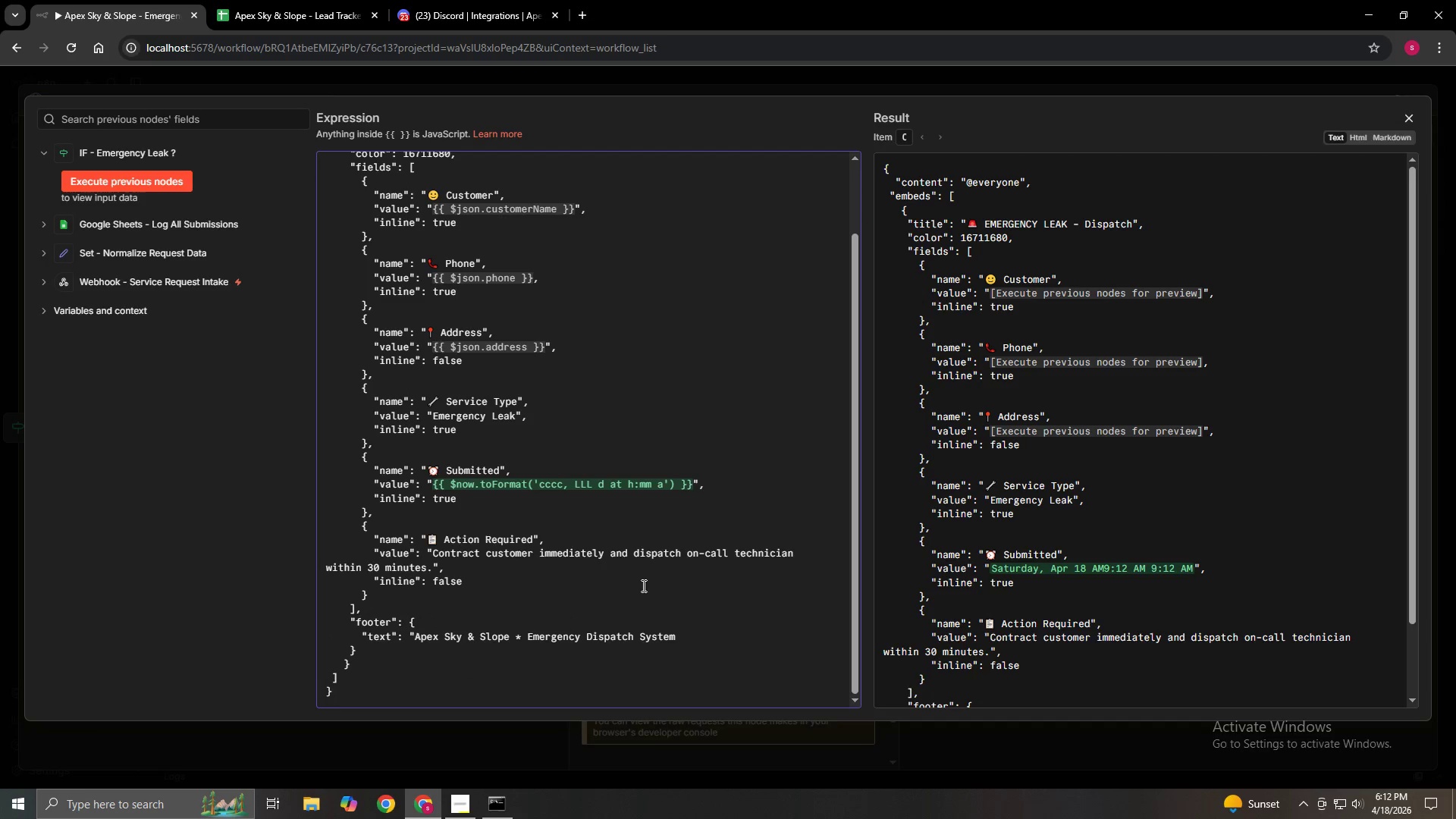 
hold_key(key=ShiftLeft, duration=1.5)
 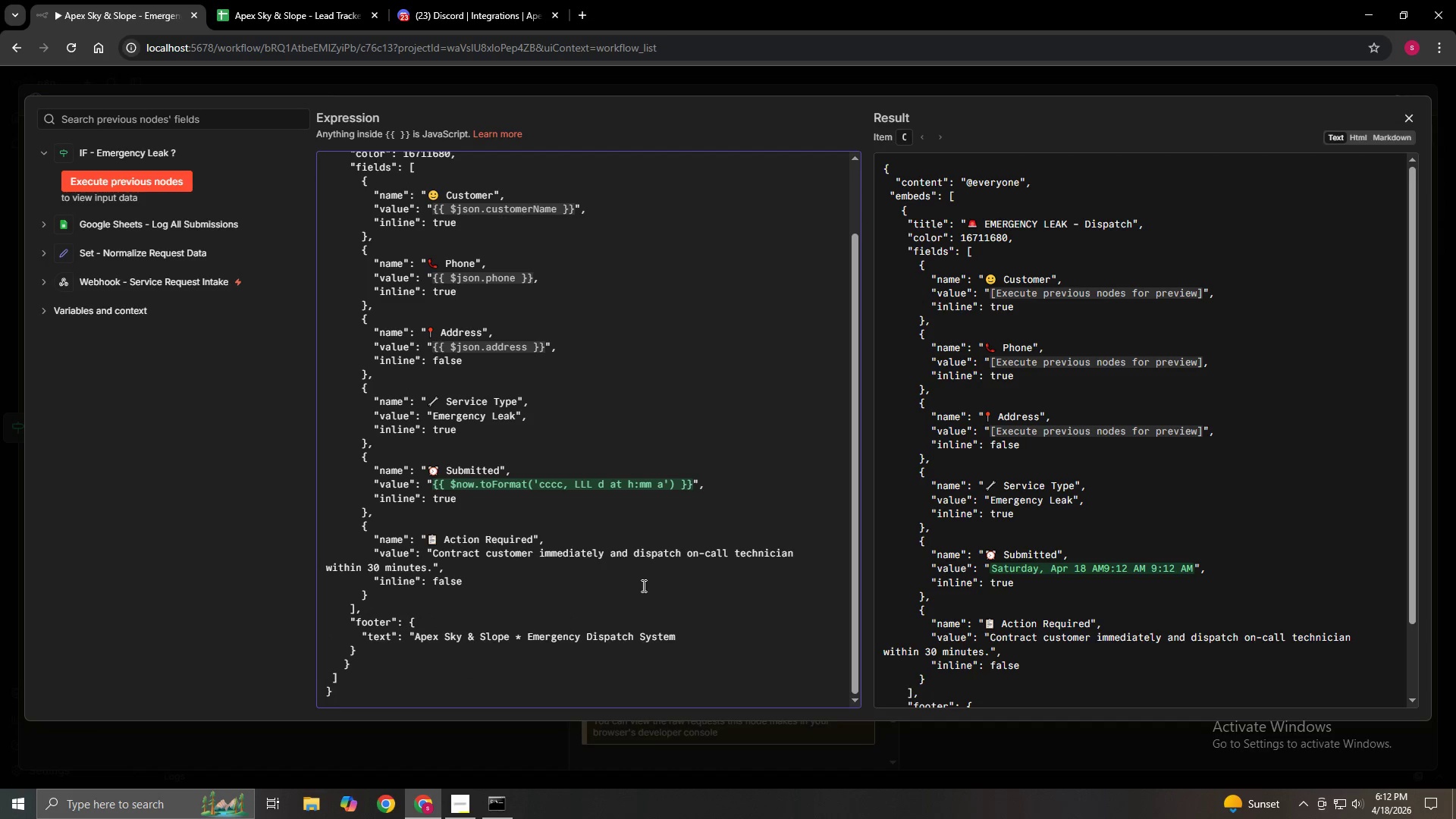 
key(Shift+Quote)
 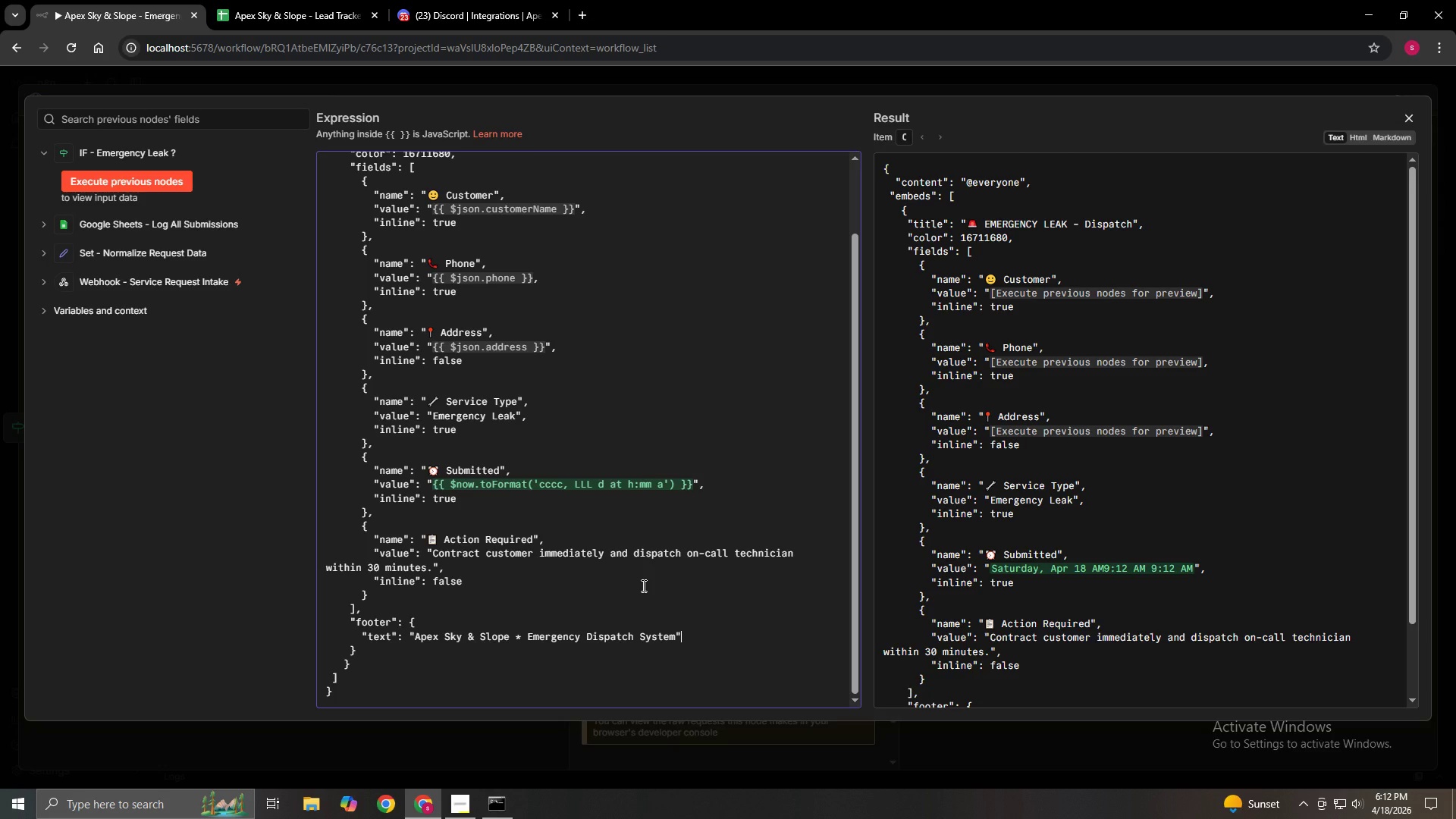 
key(ArrowDown)
 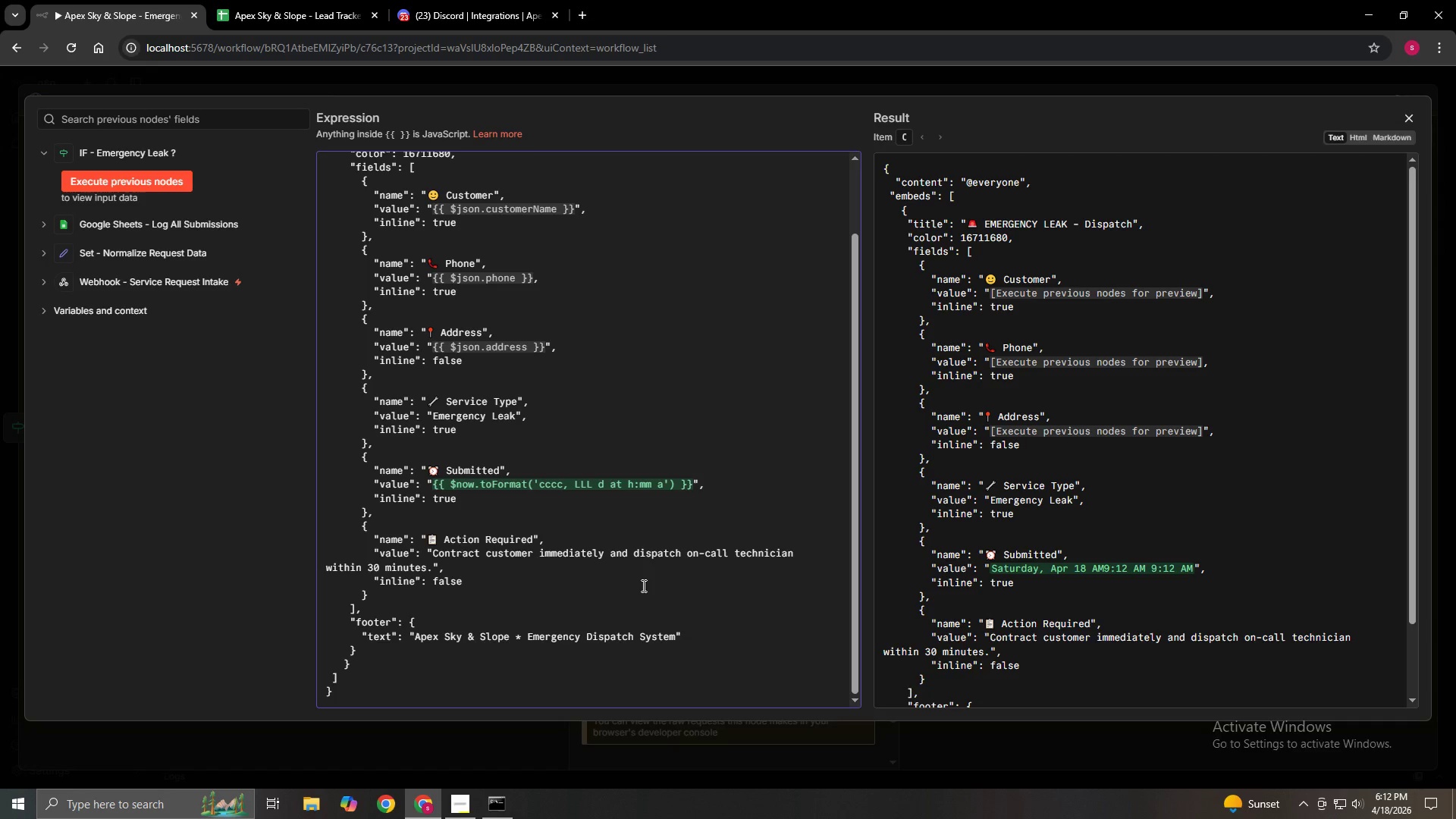 
key(Comma)
 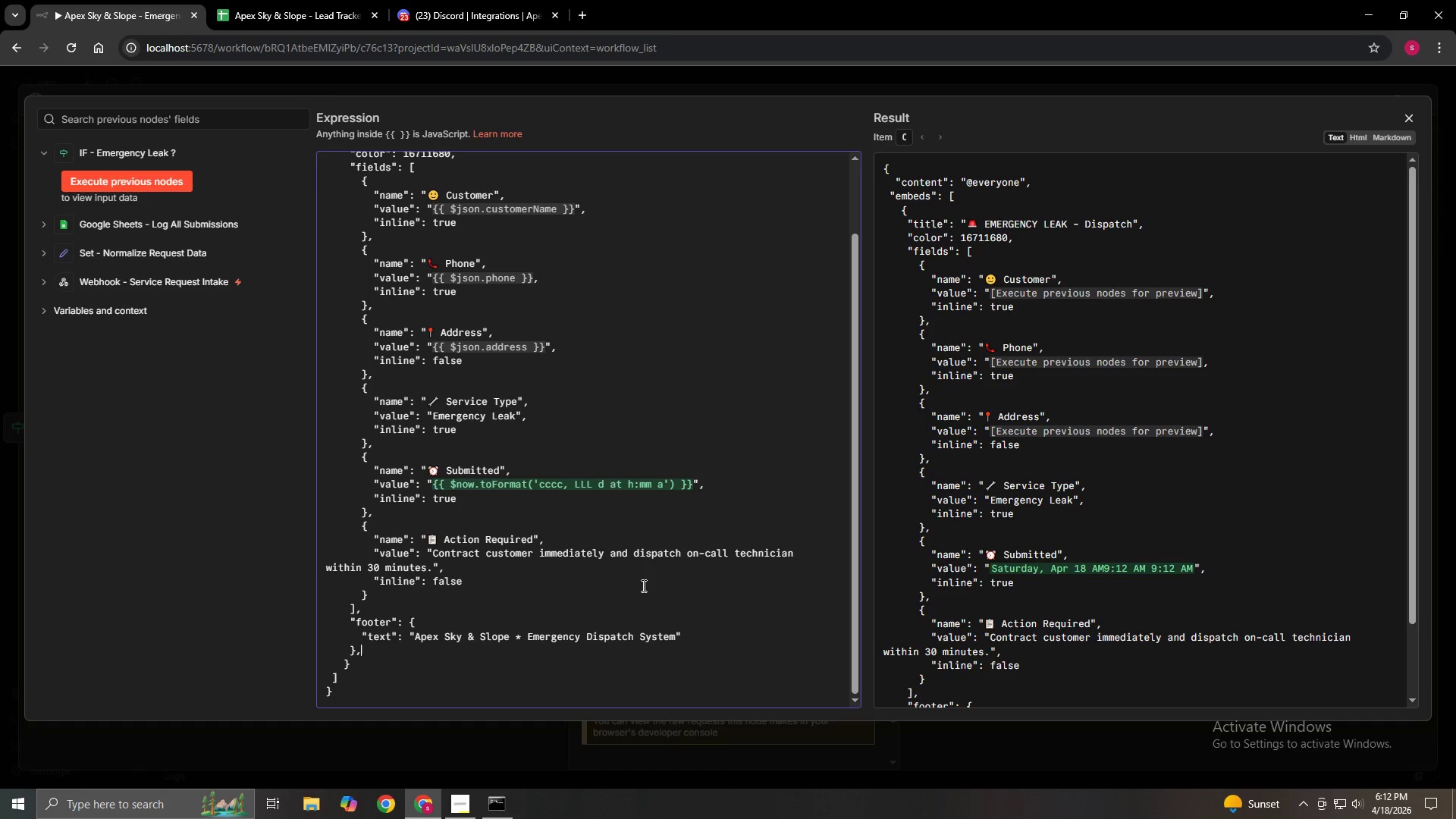 
wait(5.7)
 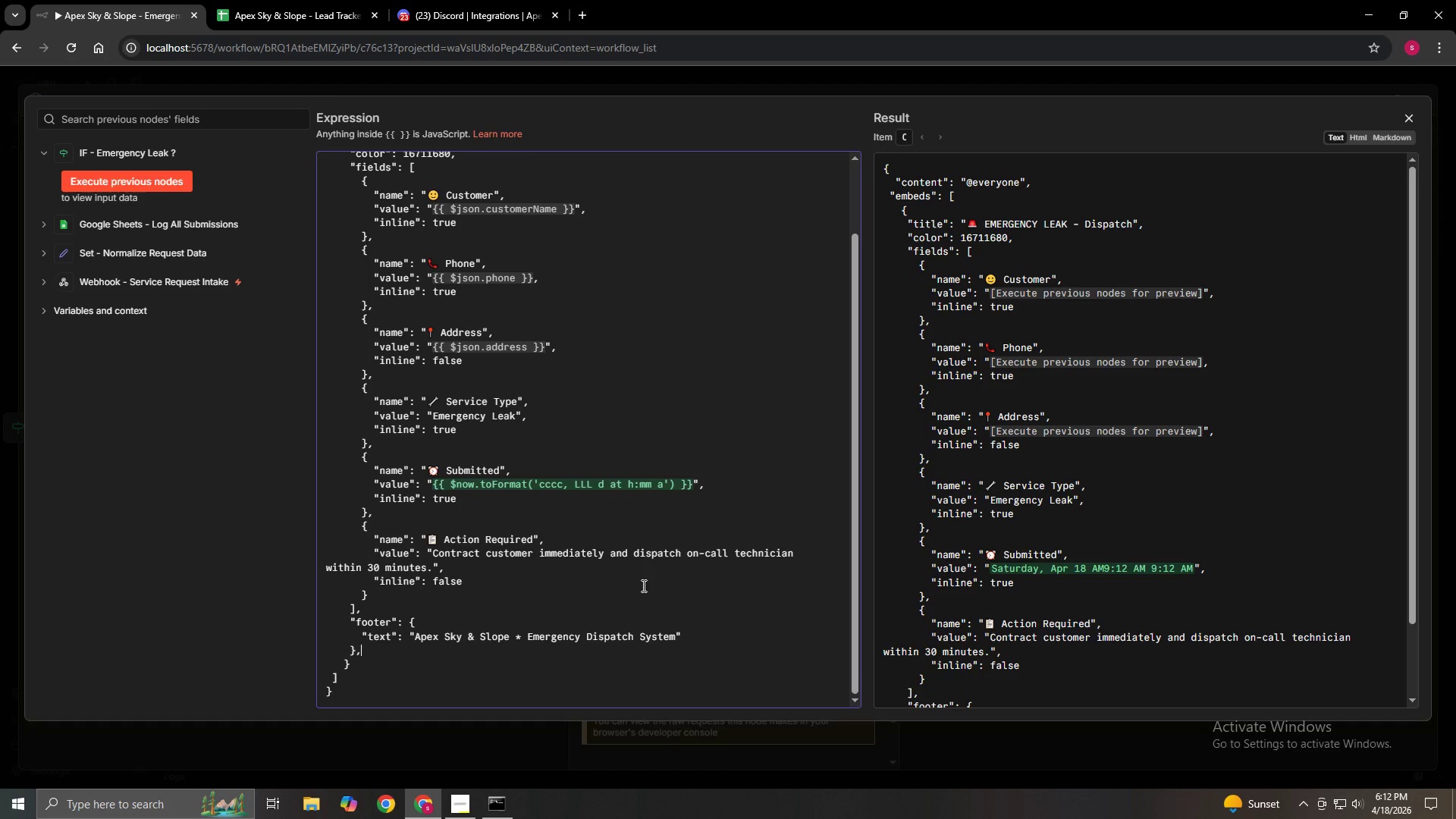 
key(Enter)
 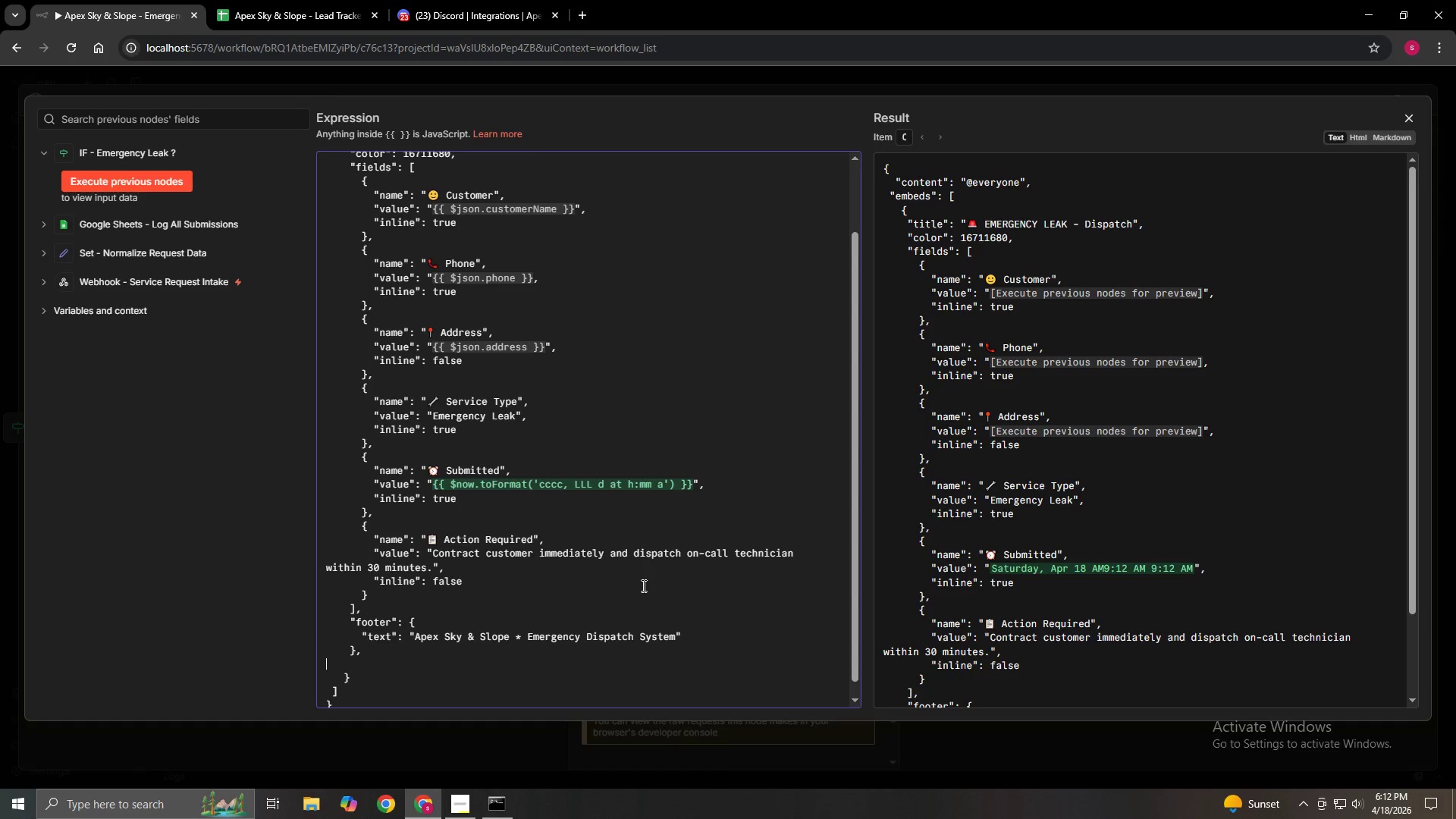 
hold_key(key=Space, duration=0.67)
 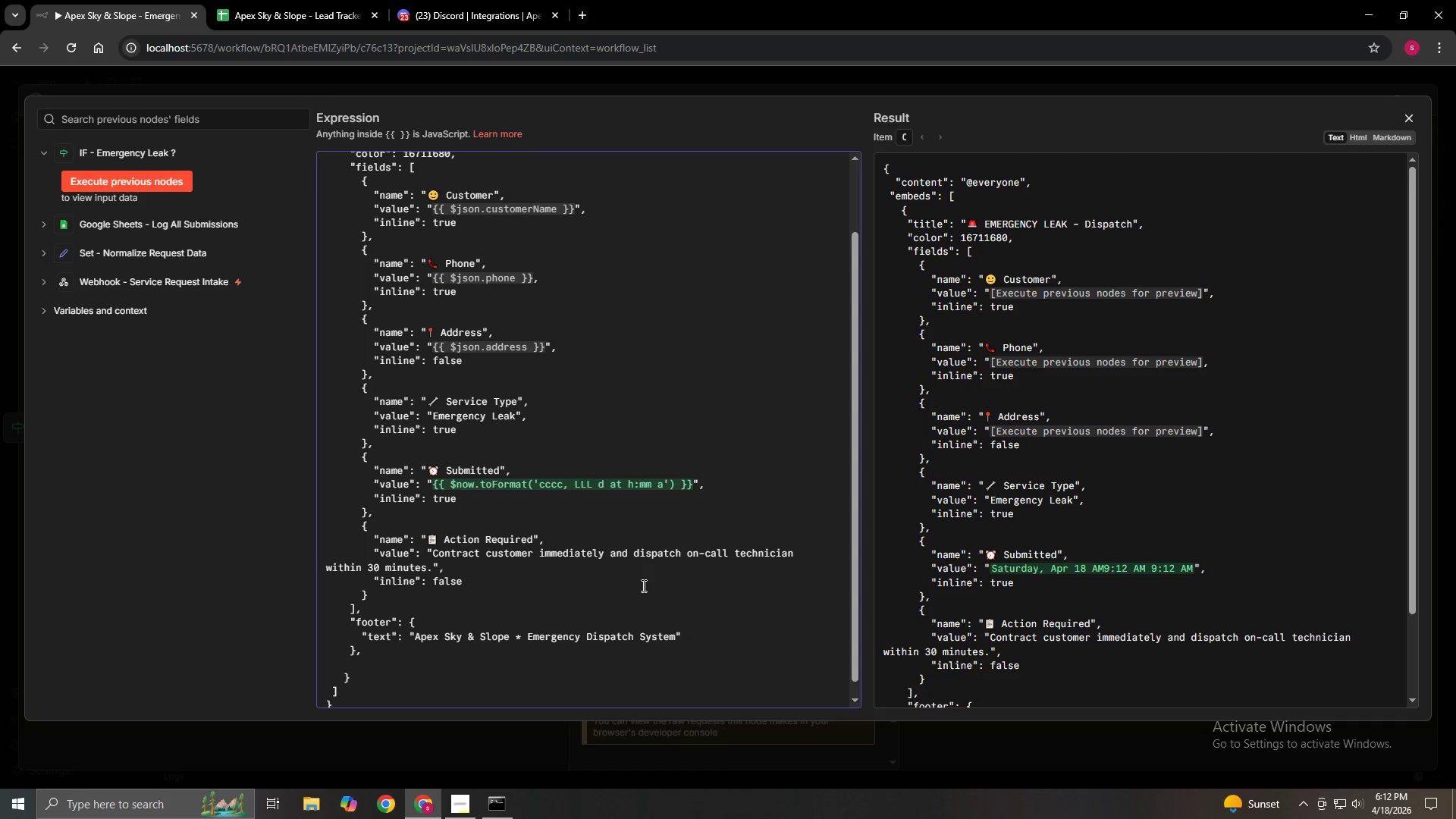 
hold_key(key=Space, duration=2.56)
 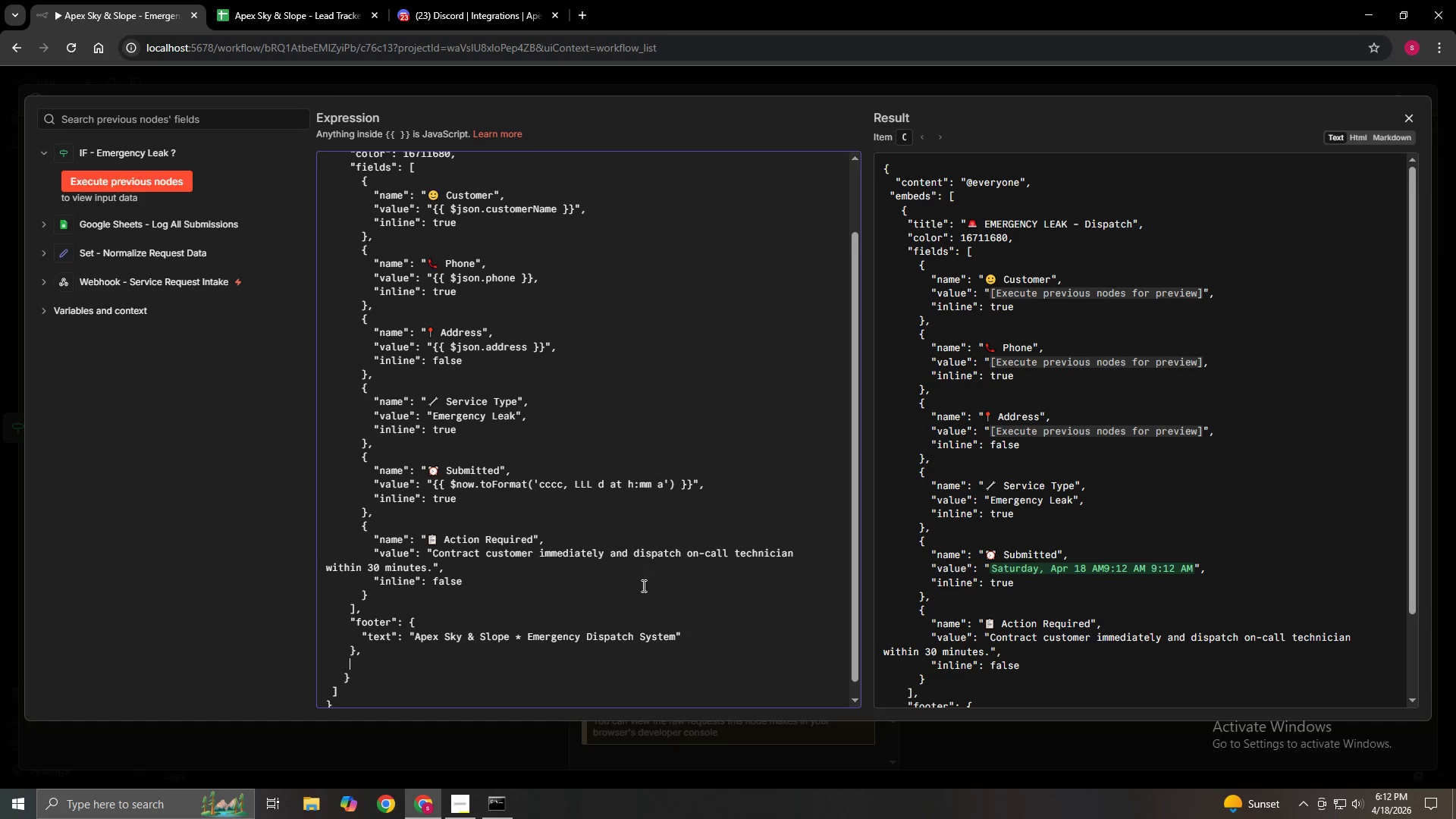 
key(Backspace)
key(Backspace)
key(Backspace)
type( "timestamp": "PP)
key(Backspace)
key(Backspace)
type({{$now.toISO())
 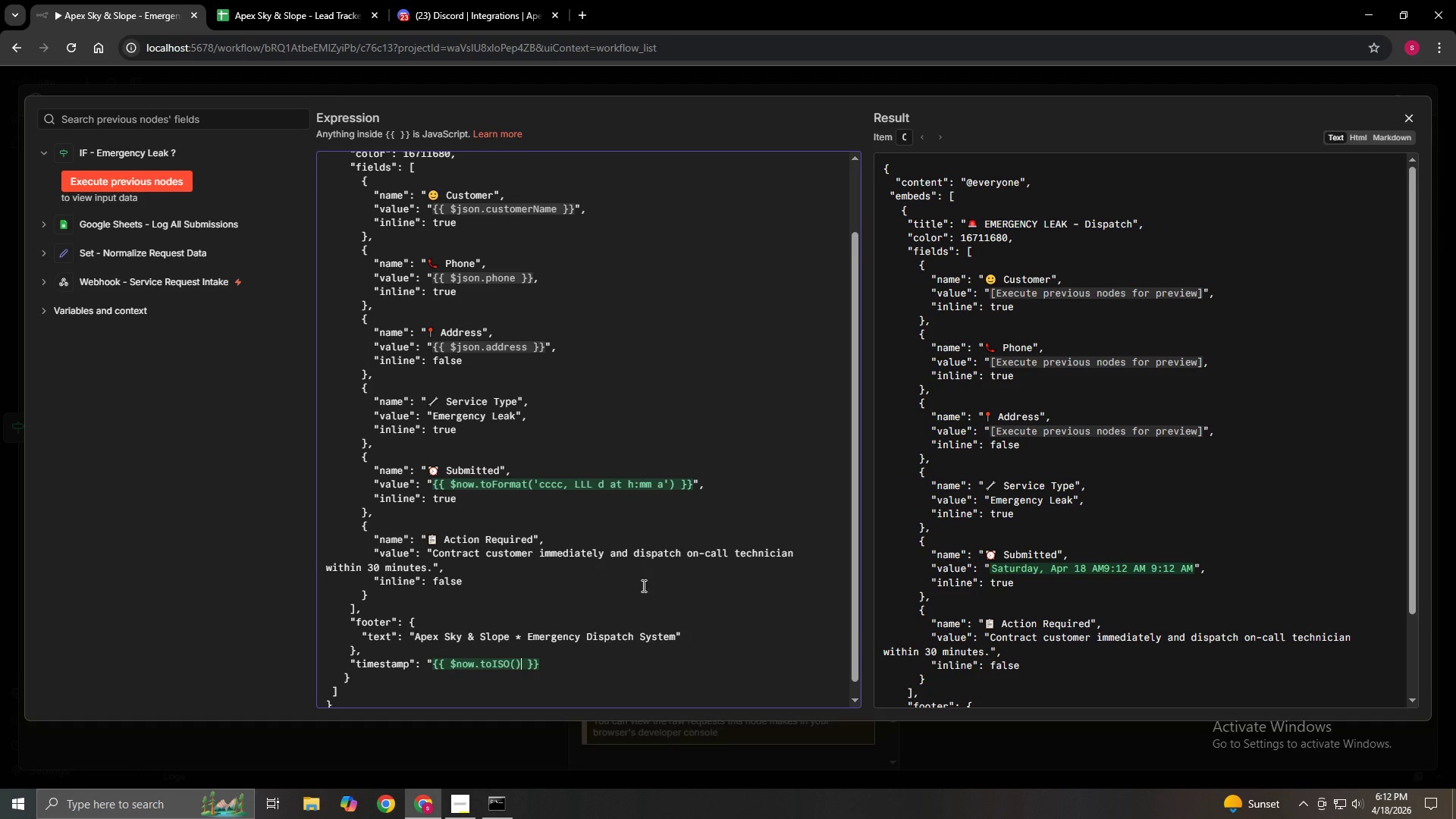 
left_click([550, 670])
 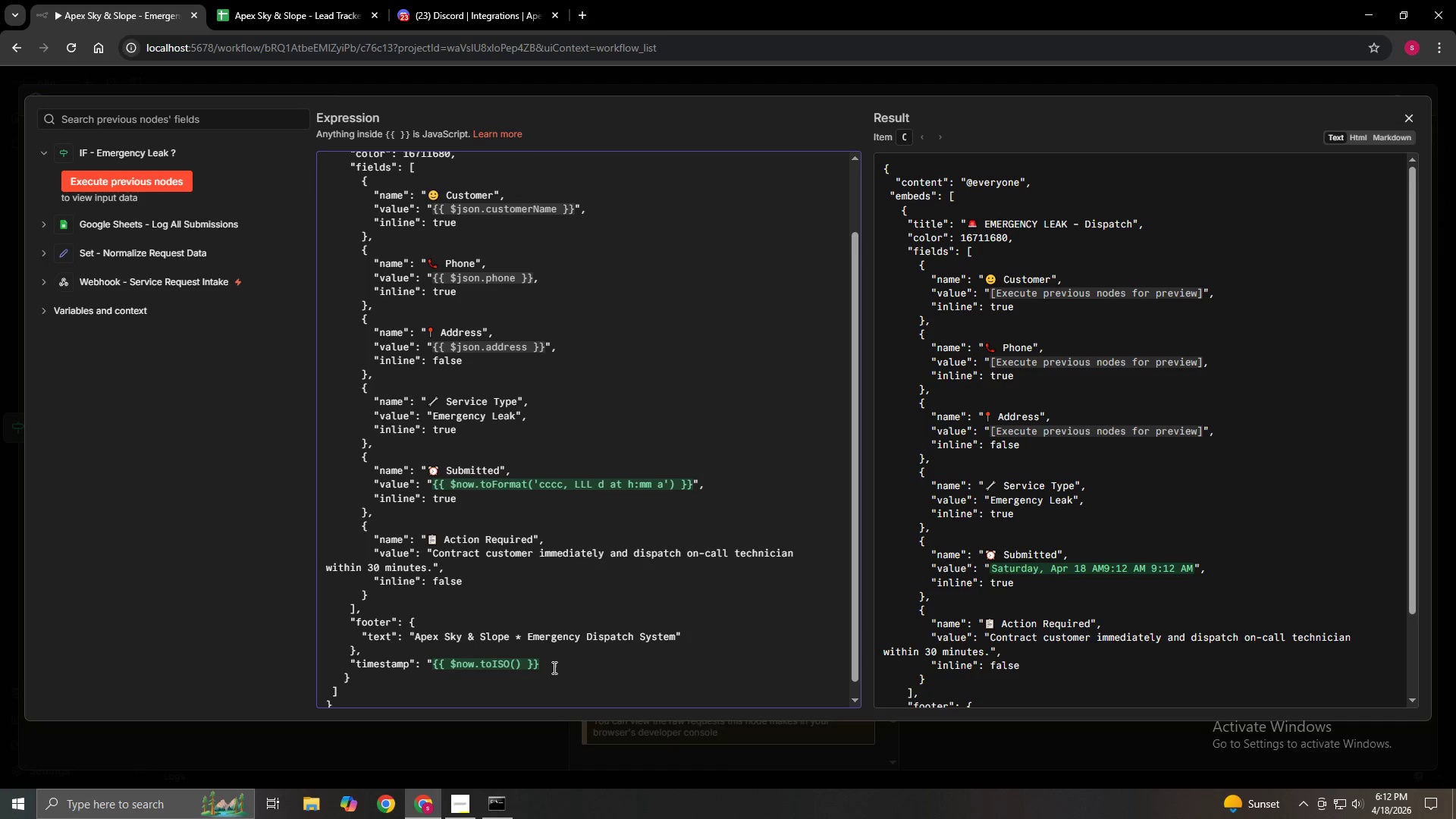 
key(Shift+Quote)
 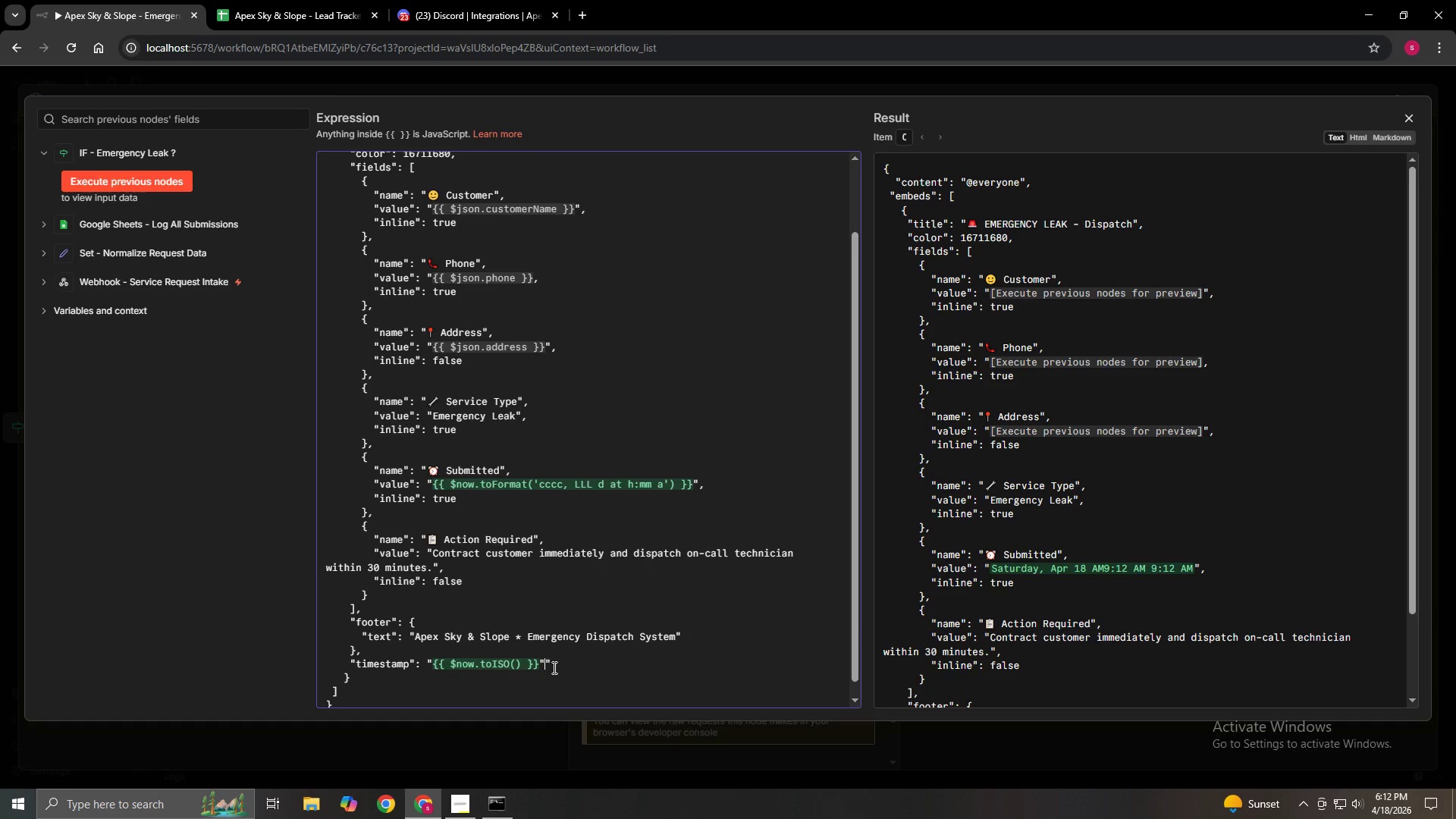 
key(ArrowRight)
 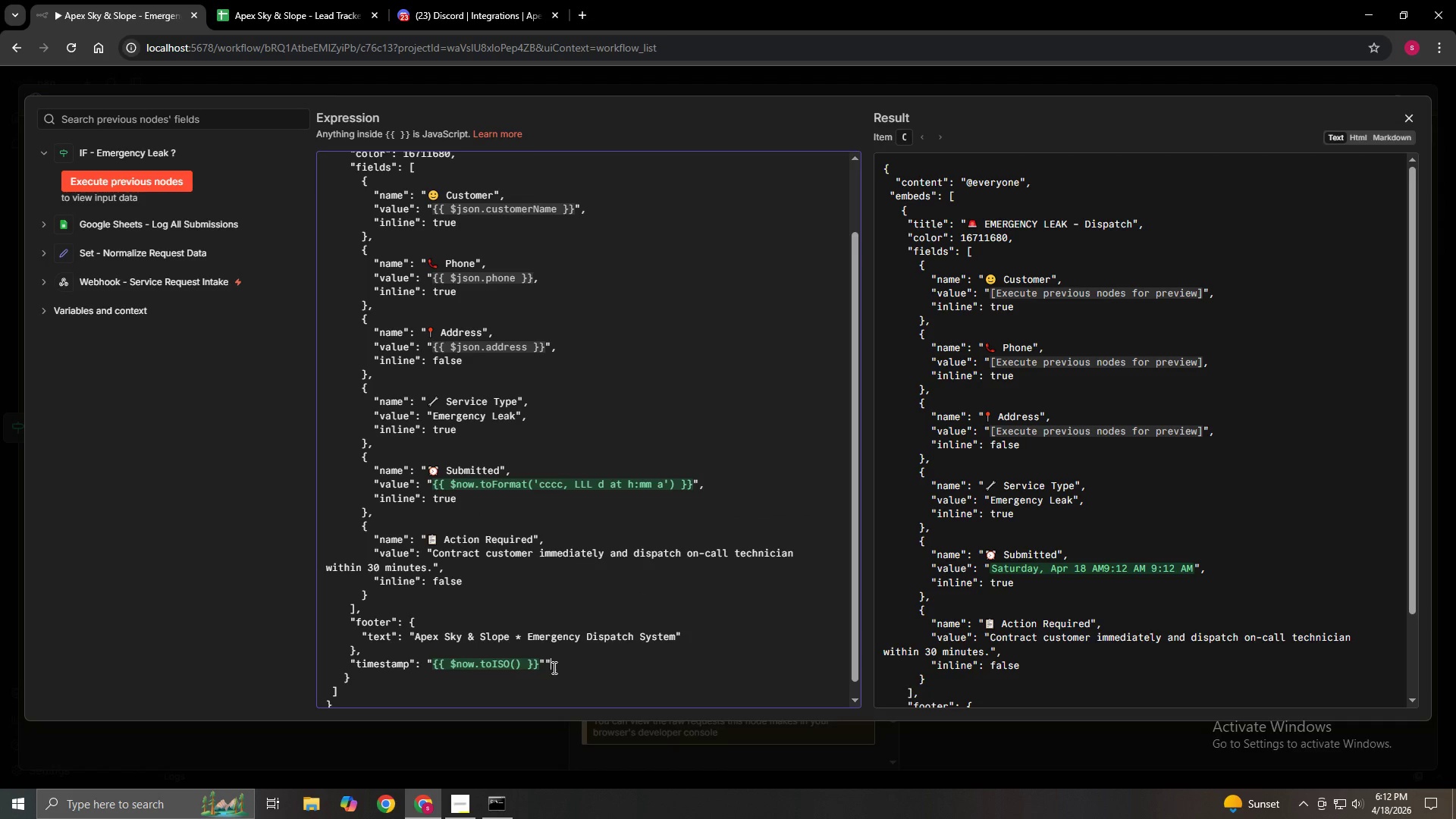 
key(Backspace)
 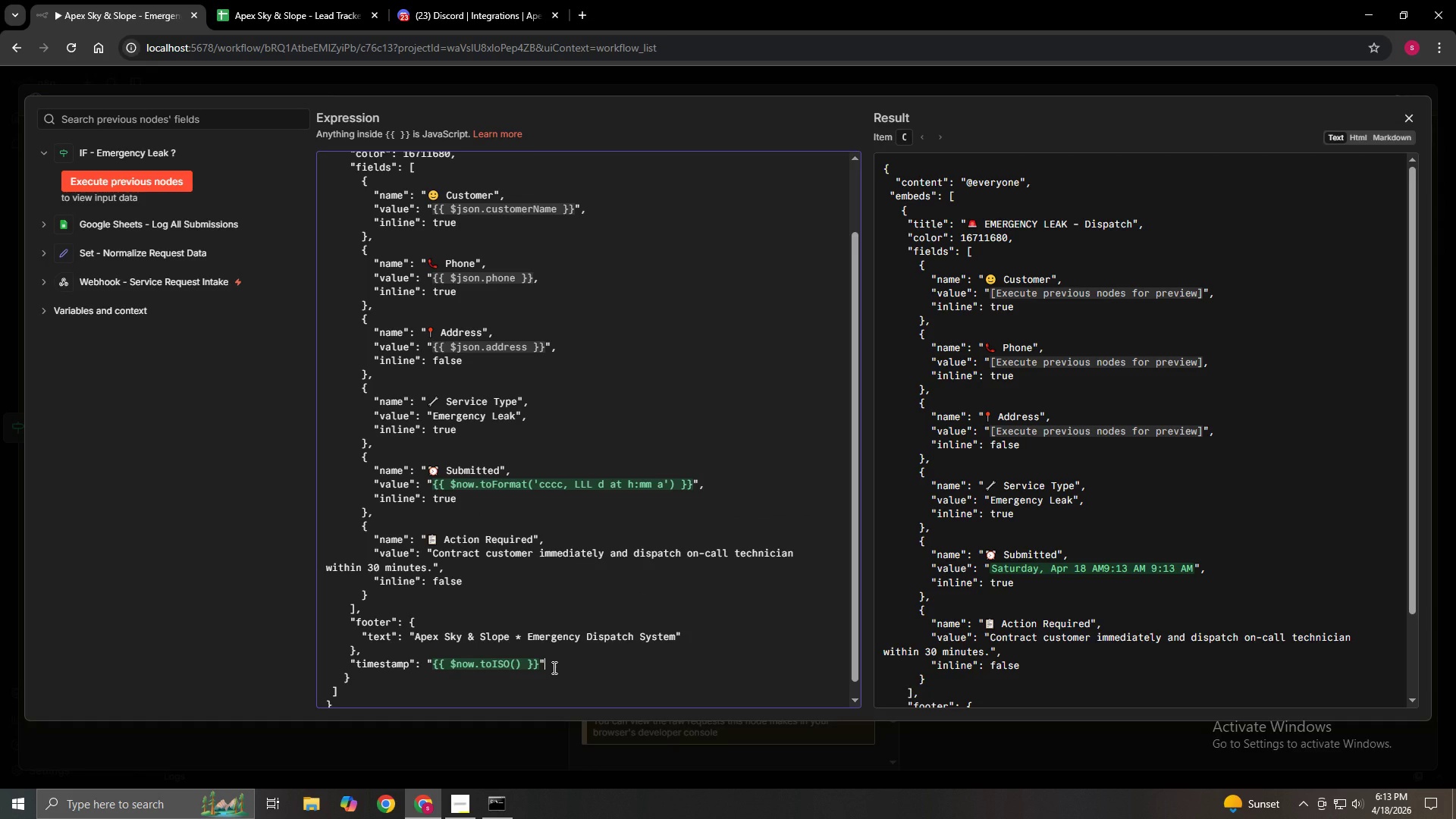 
scroll: coordinate [553, 667], scroll_direction: down, amount: 6.0
 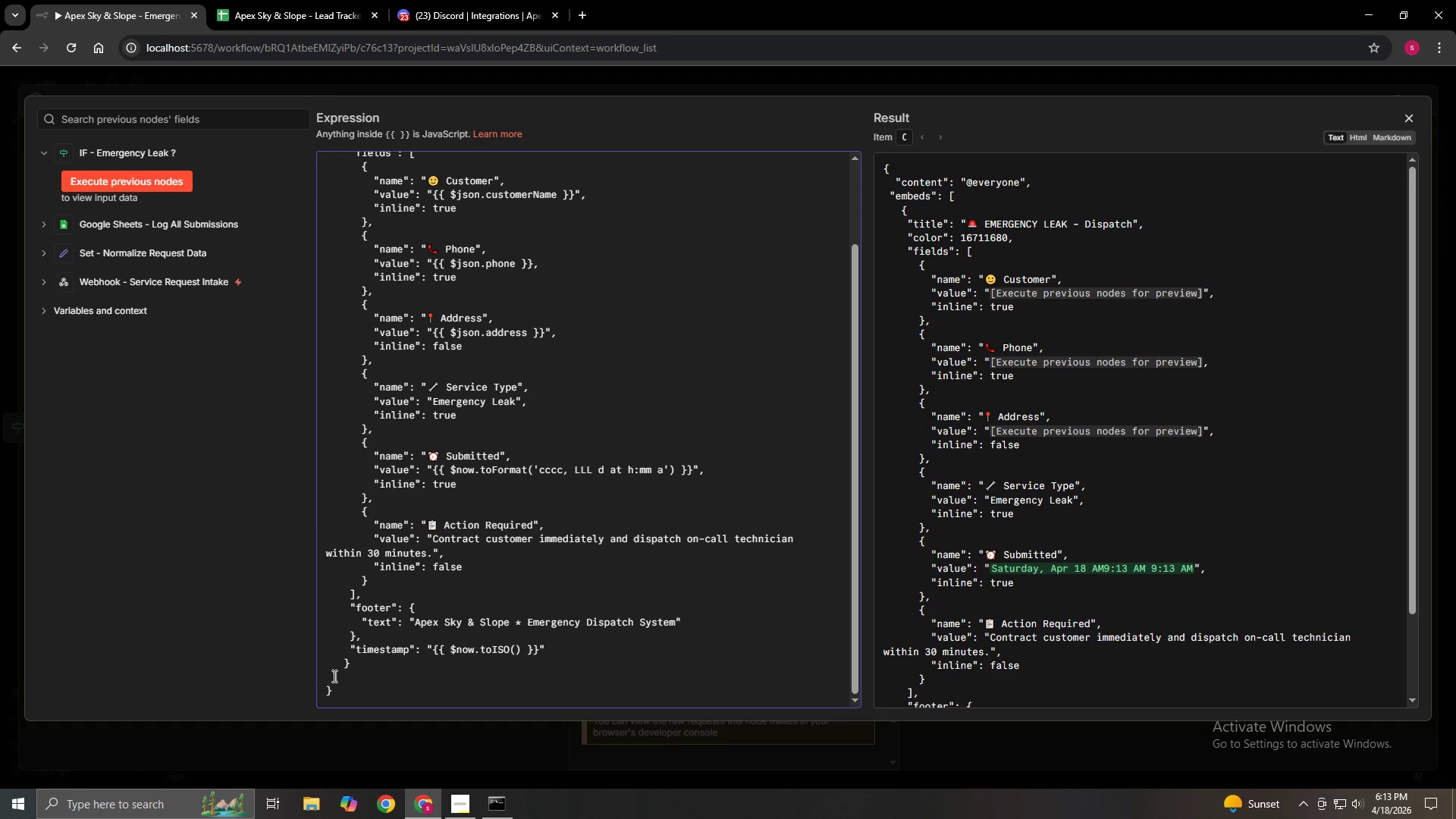 
left_click([331, 676])
 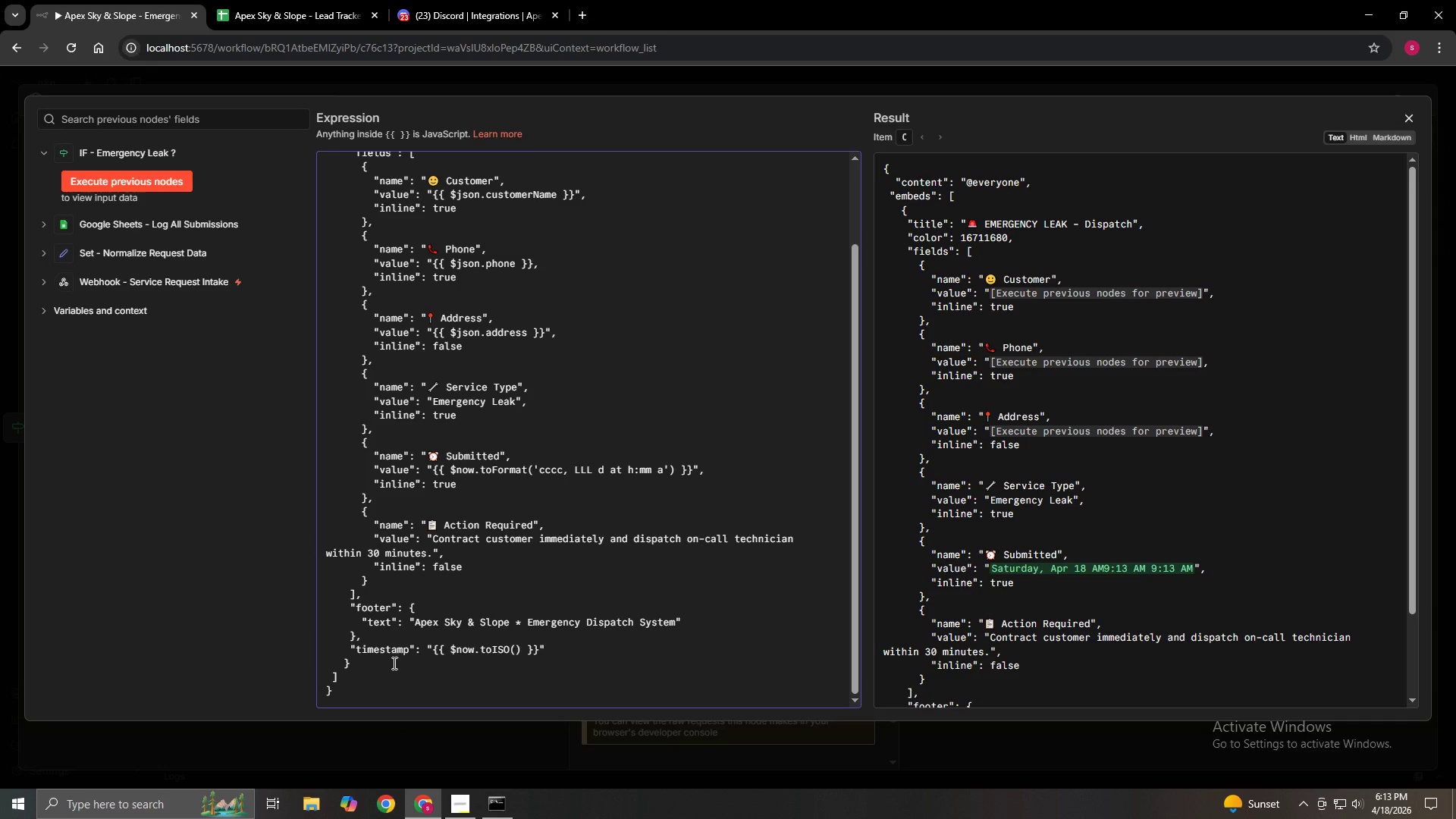 
key(Space)
 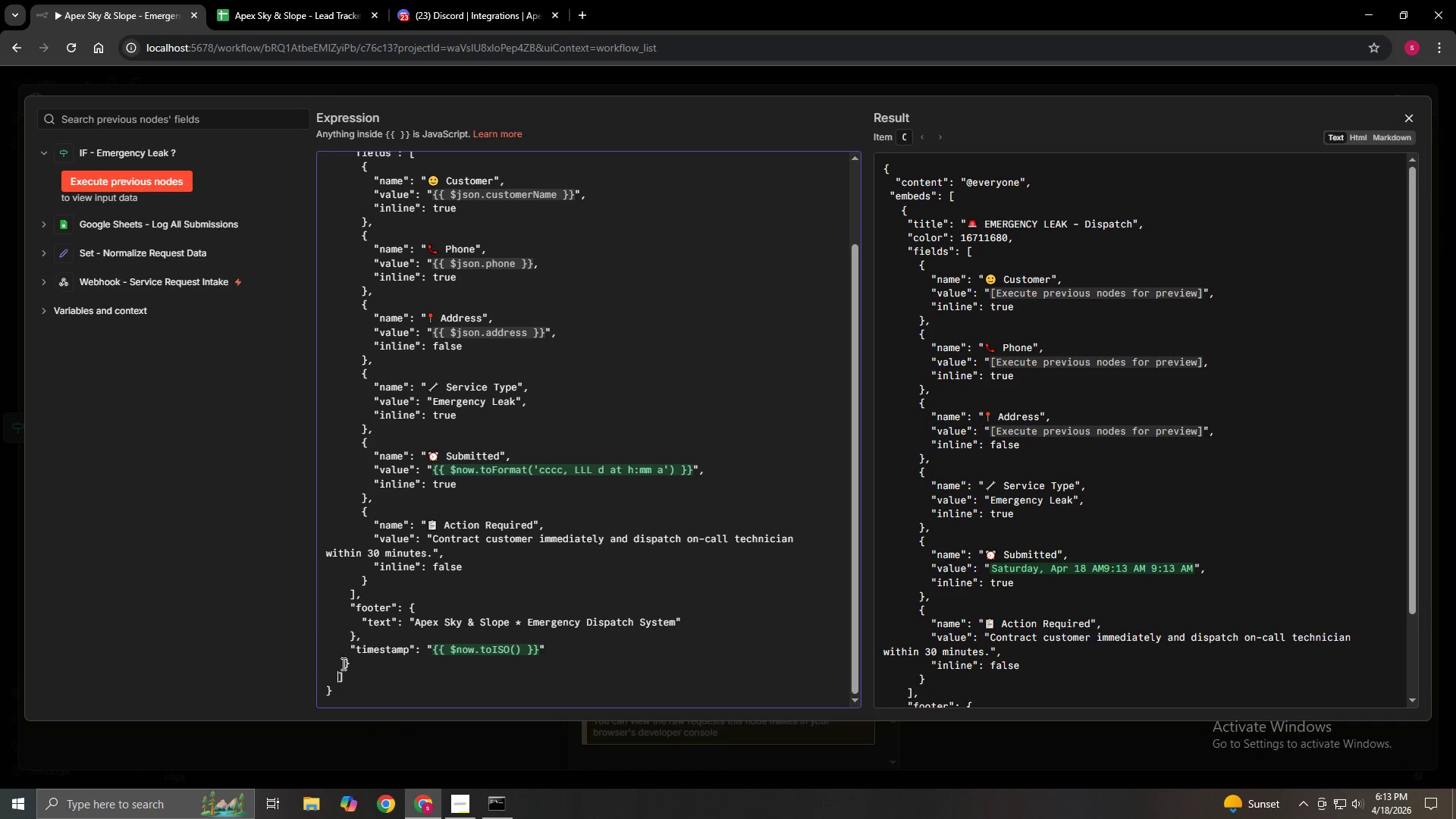 
left_click([340, 664])
 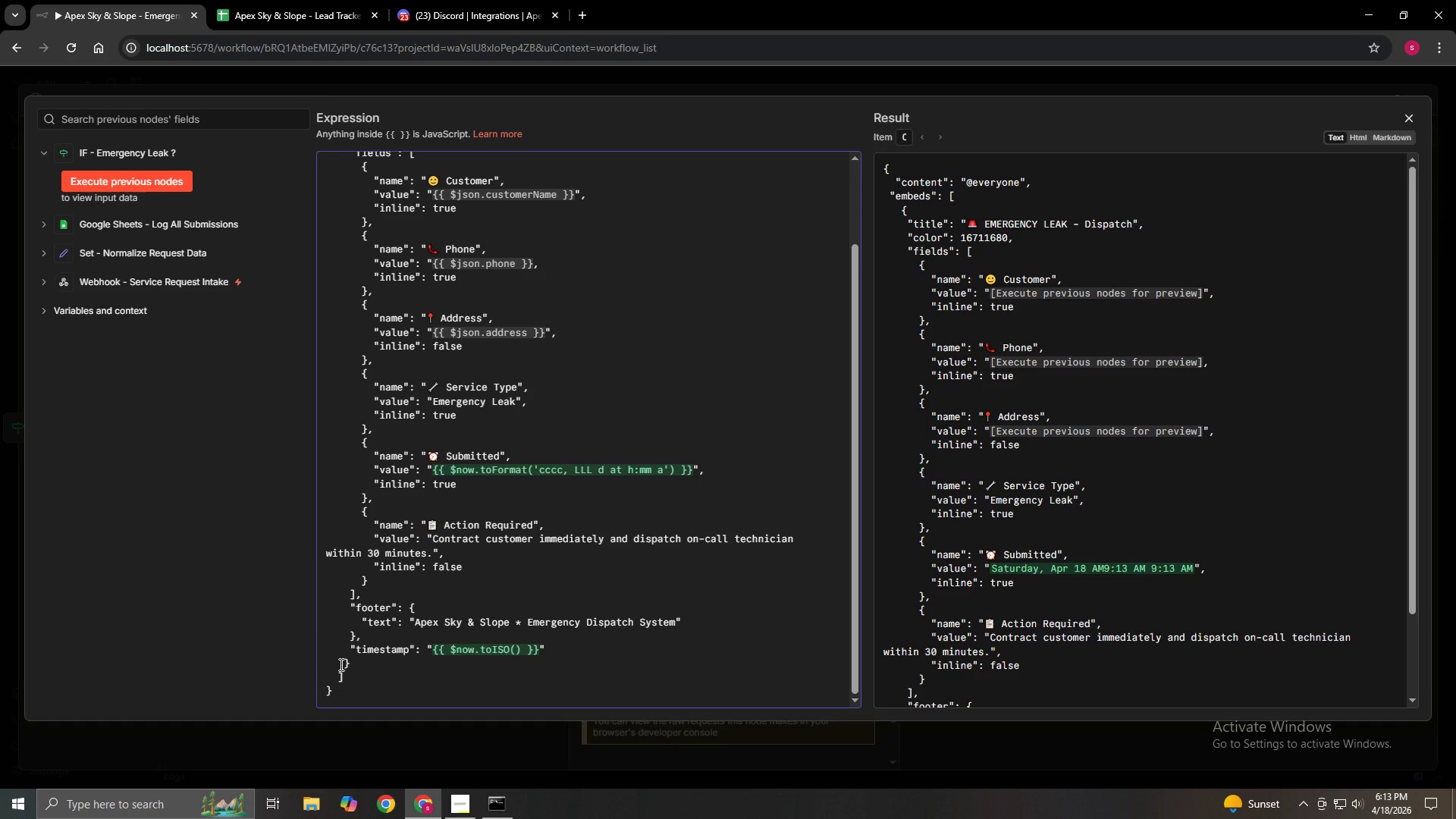 
key(Space)
 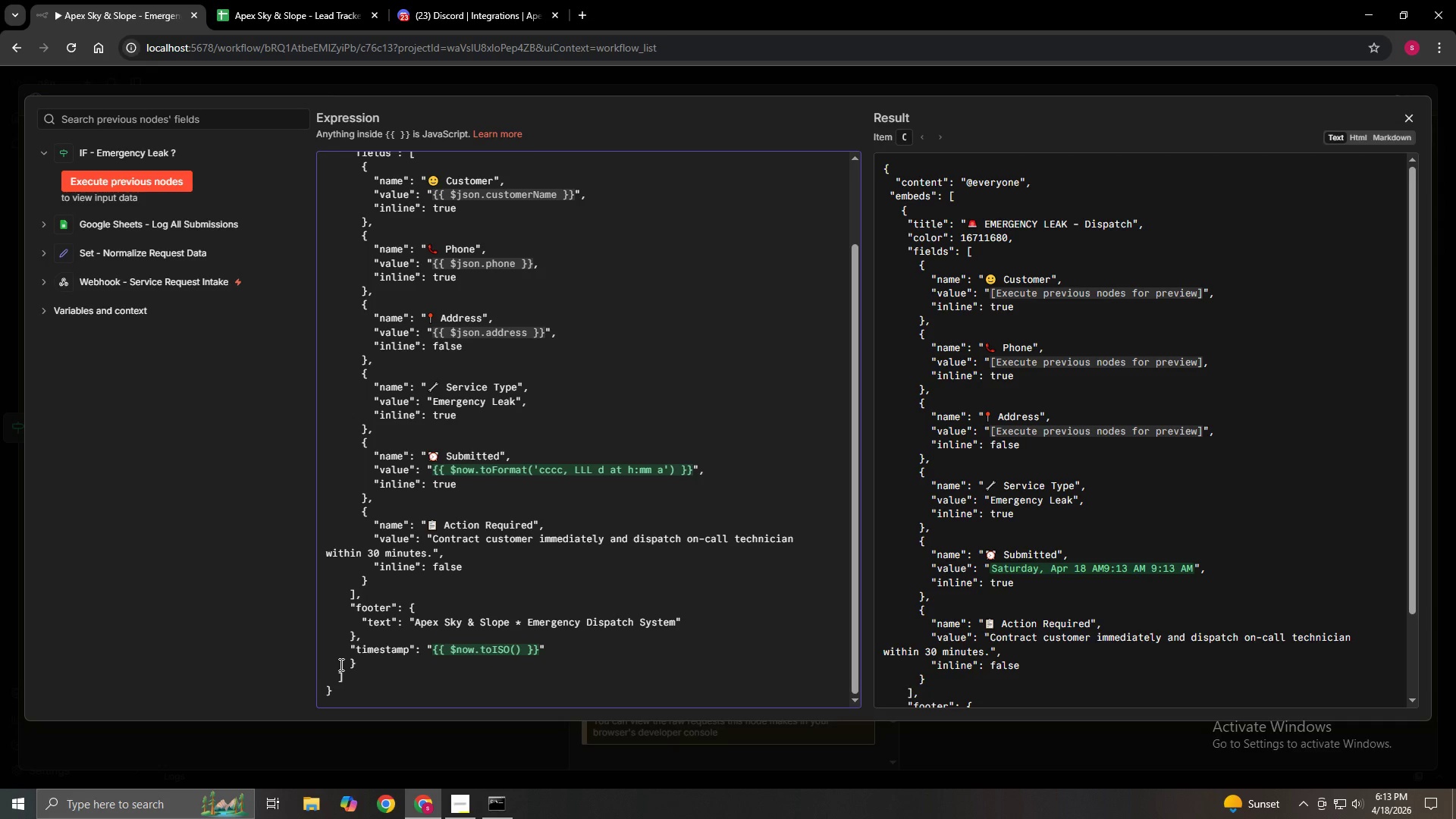 
key(Backspace)
 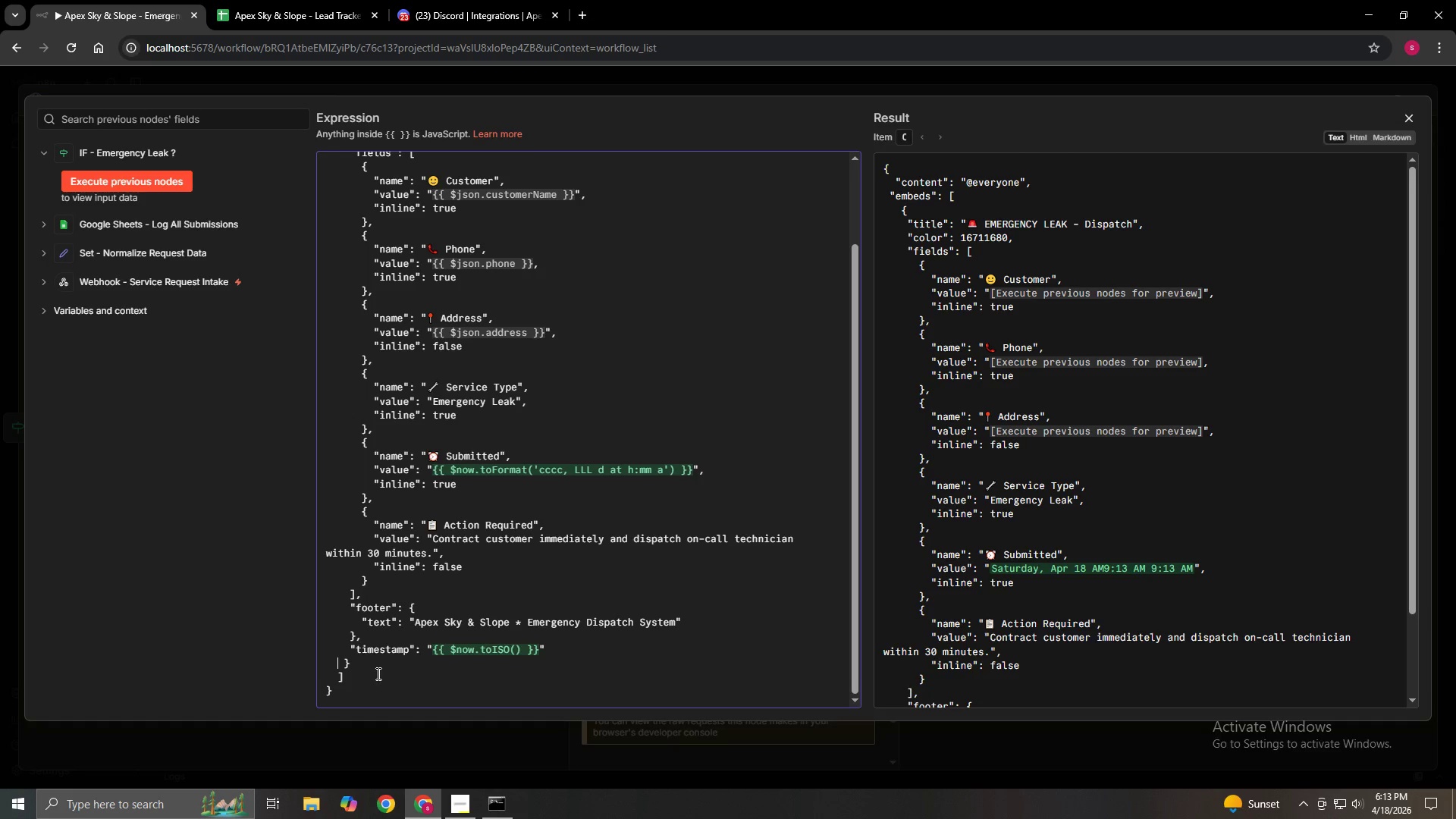 
left_click([388, 679])
 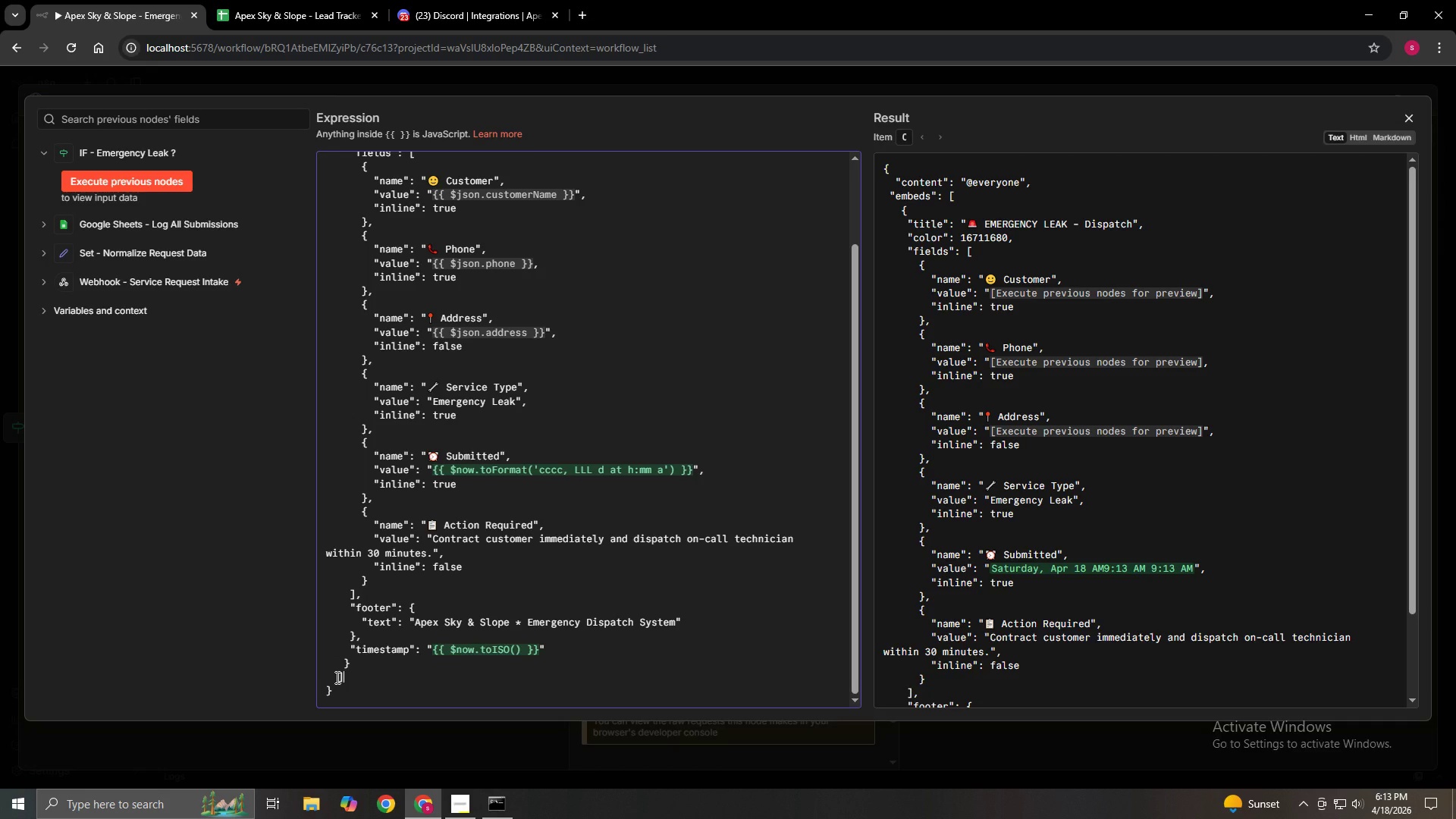 
left_click([336, 677])
 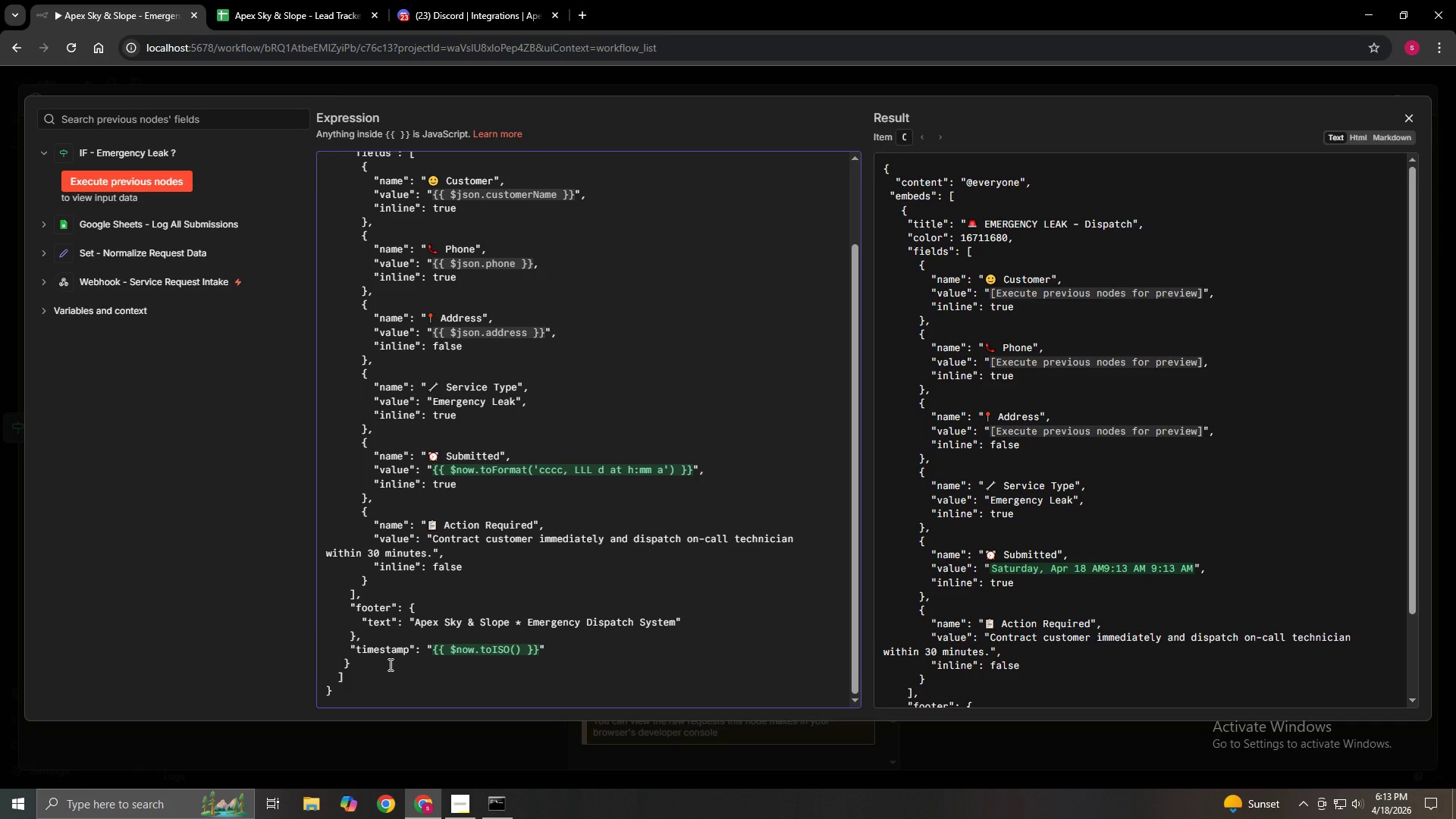 
key(Backspace)
 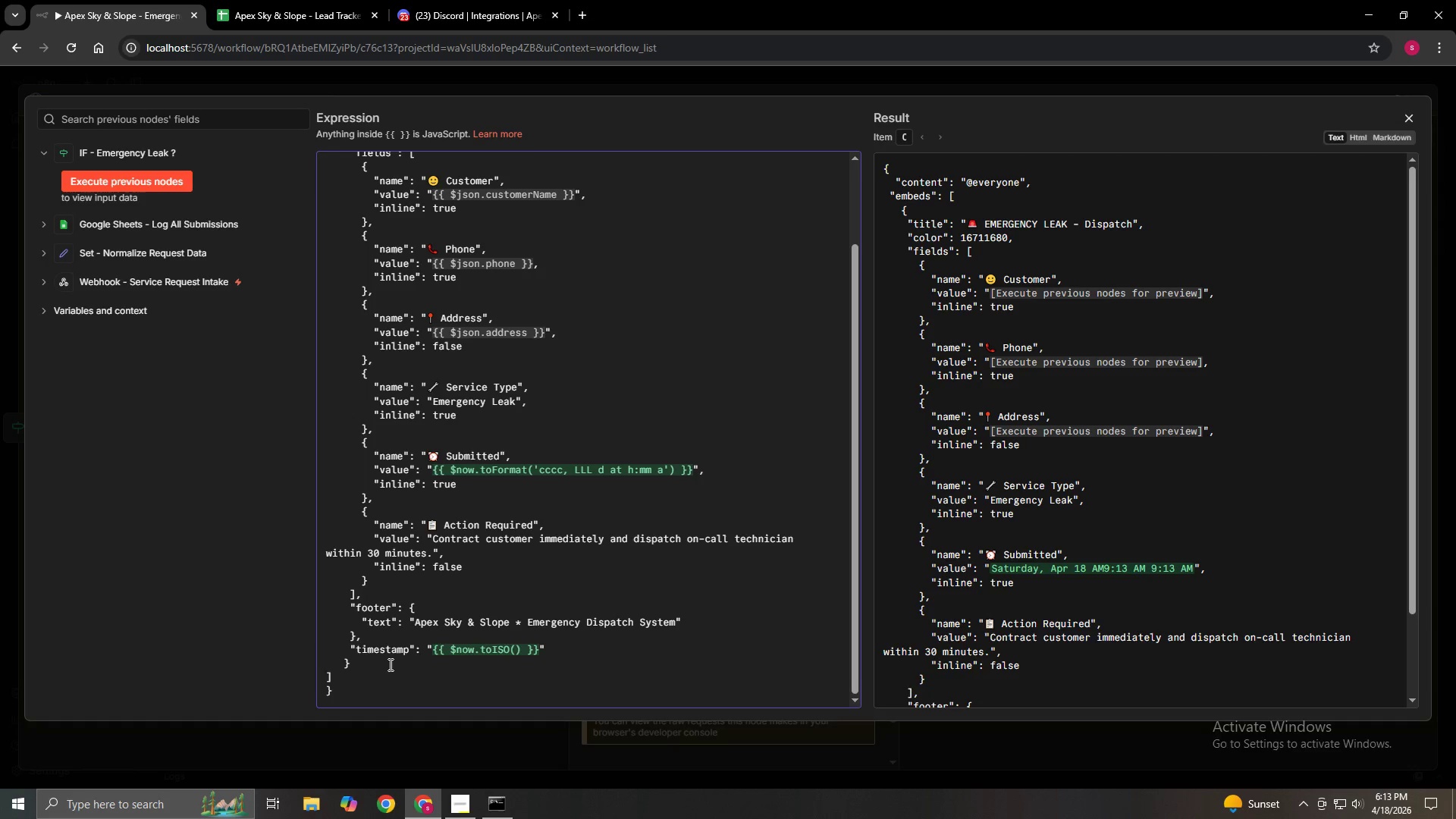 
key(Space)
 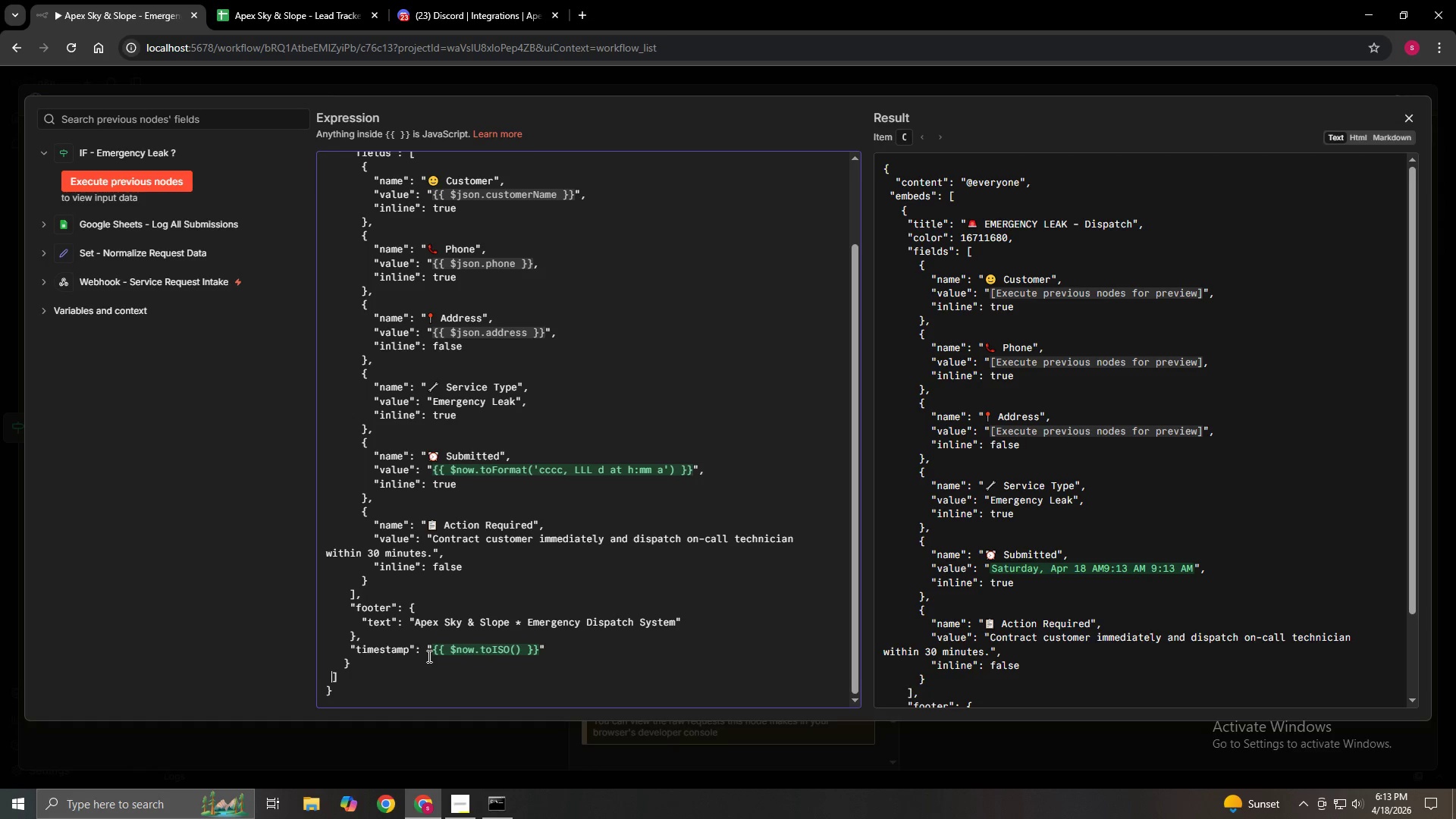 
left_click([498, 698])
 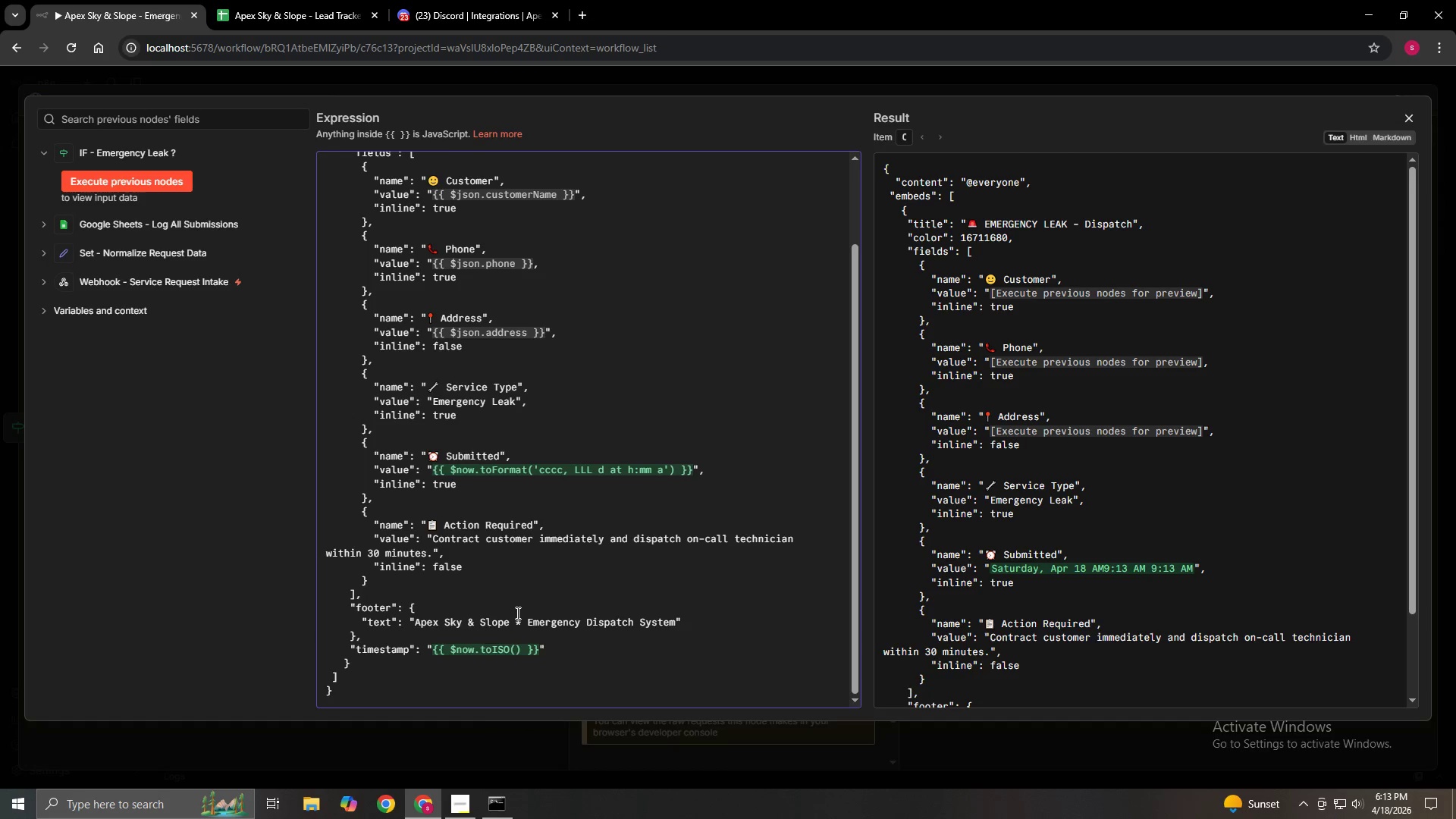 
scroll: coordinate [516, 613], scroll_direction: up, amount: 6.0
 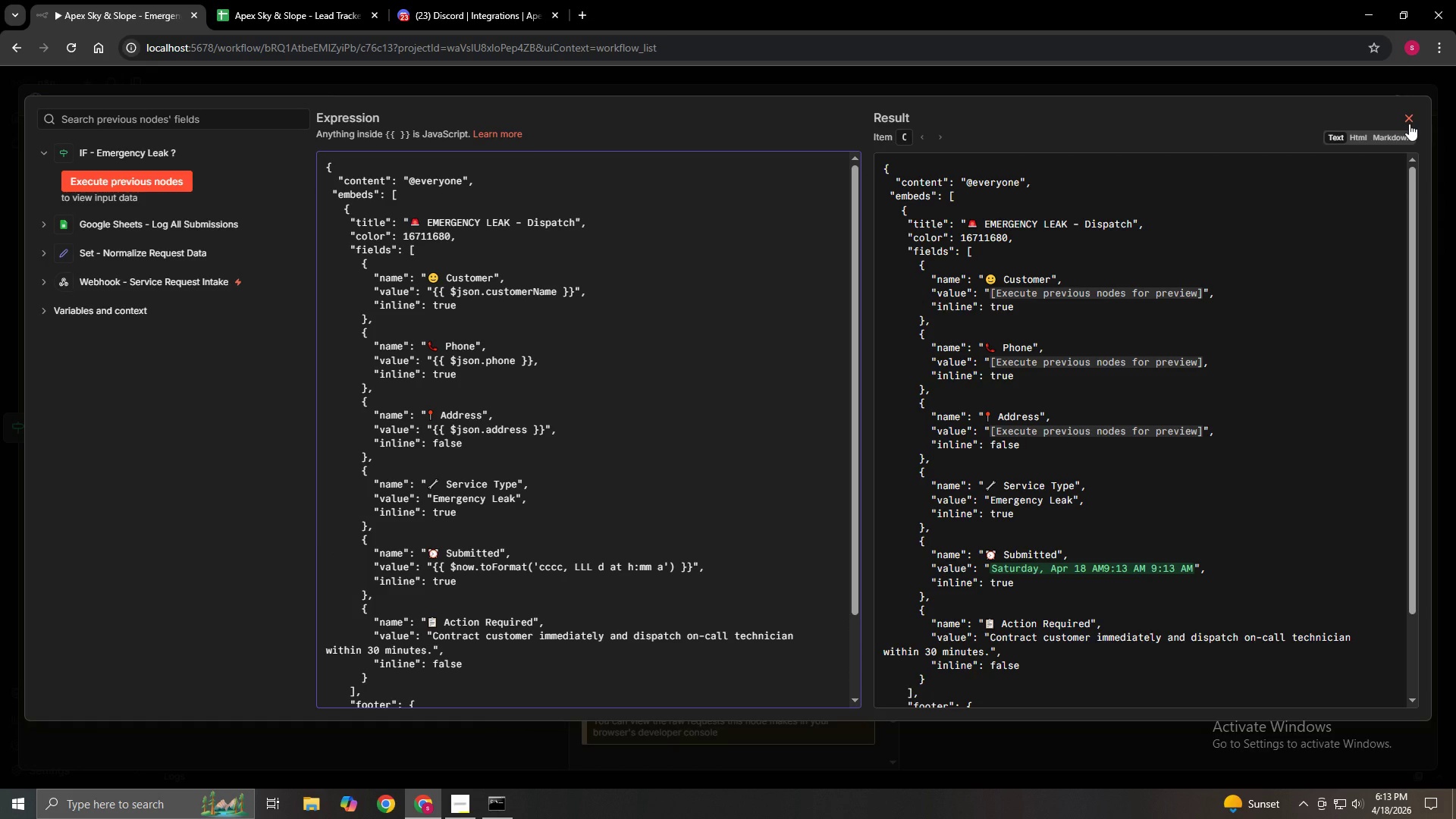 
left_click([1409, 124])
 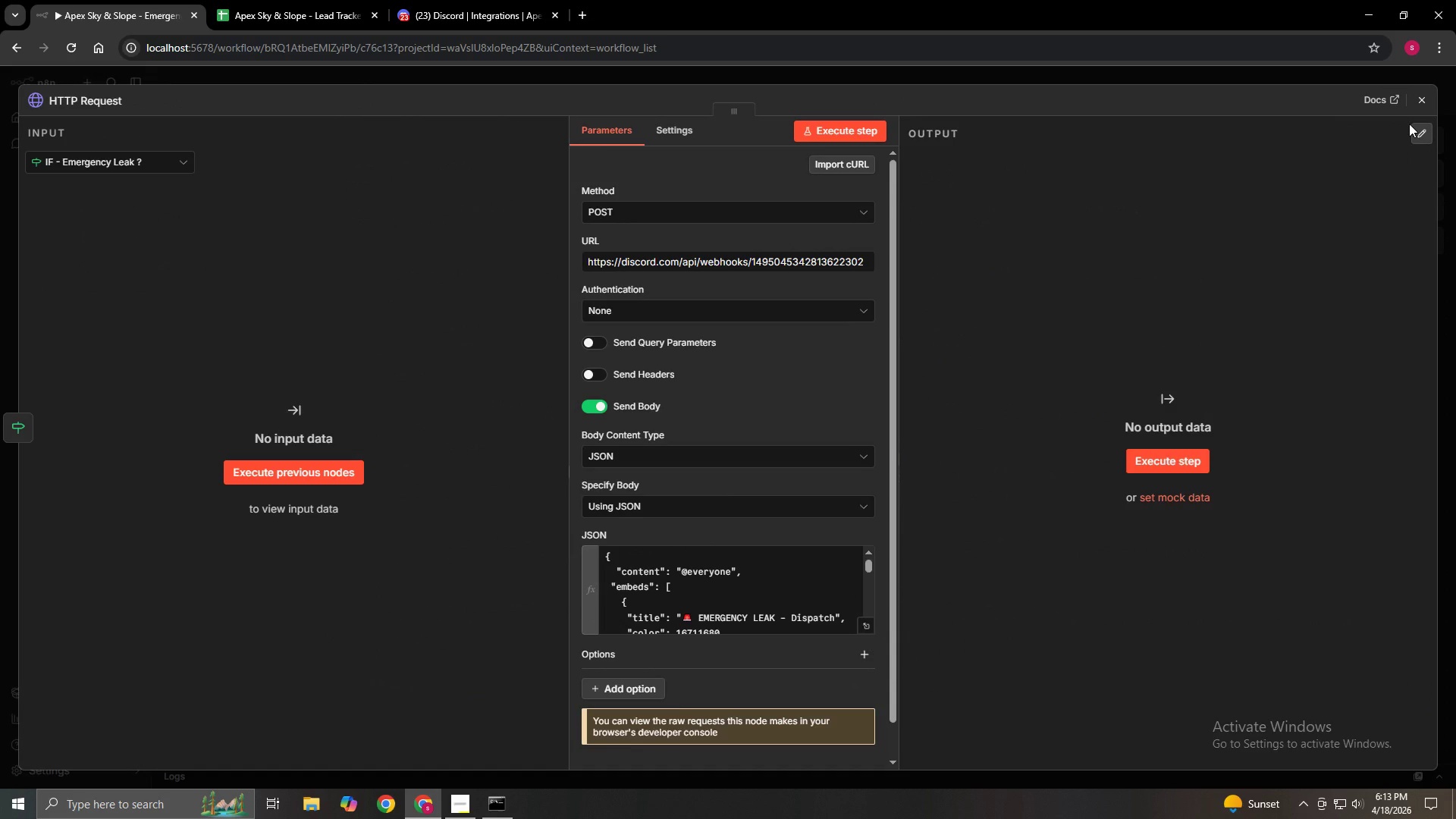 
wait(9.89)
 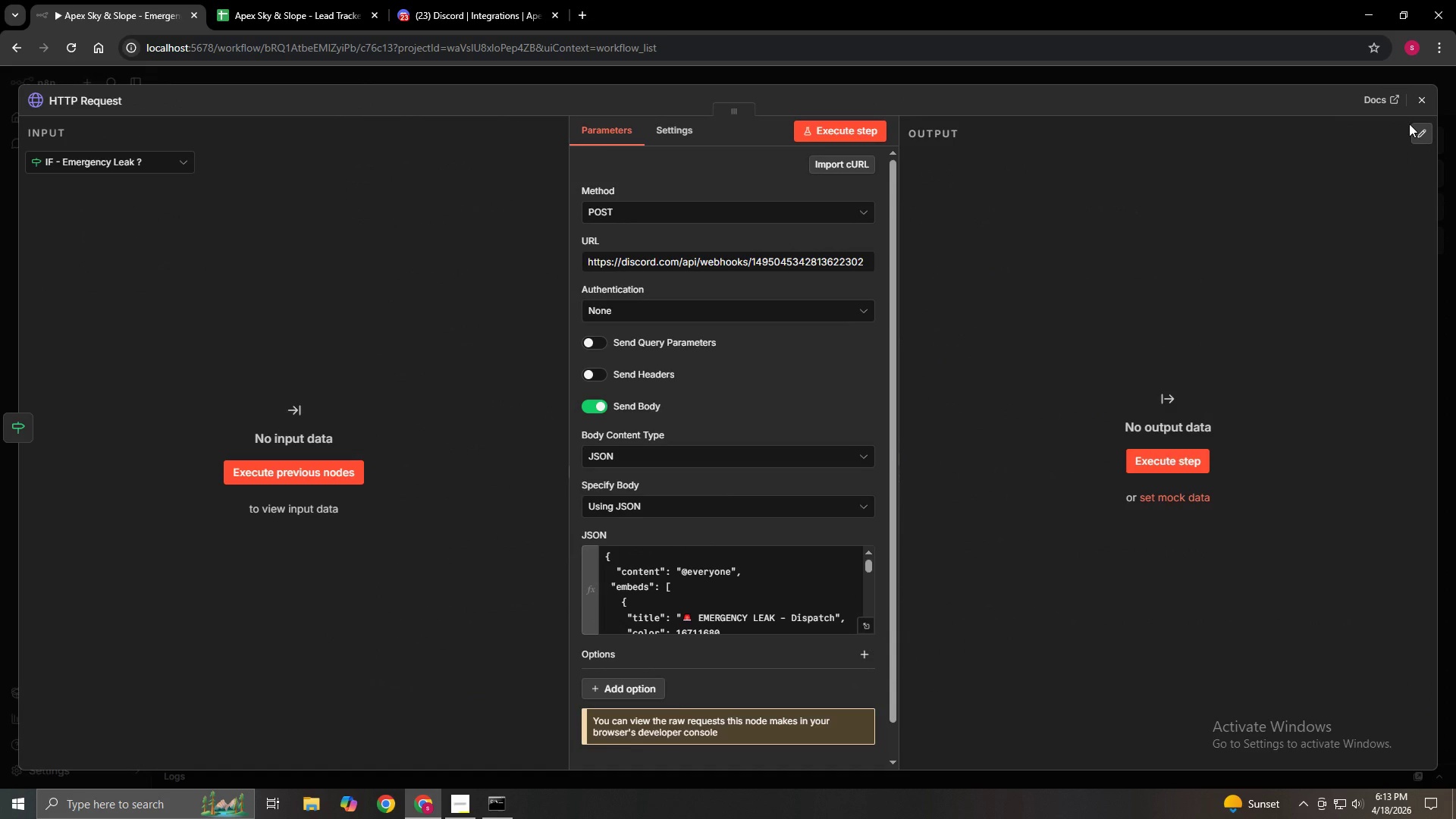 
left_click([1427, 106])
 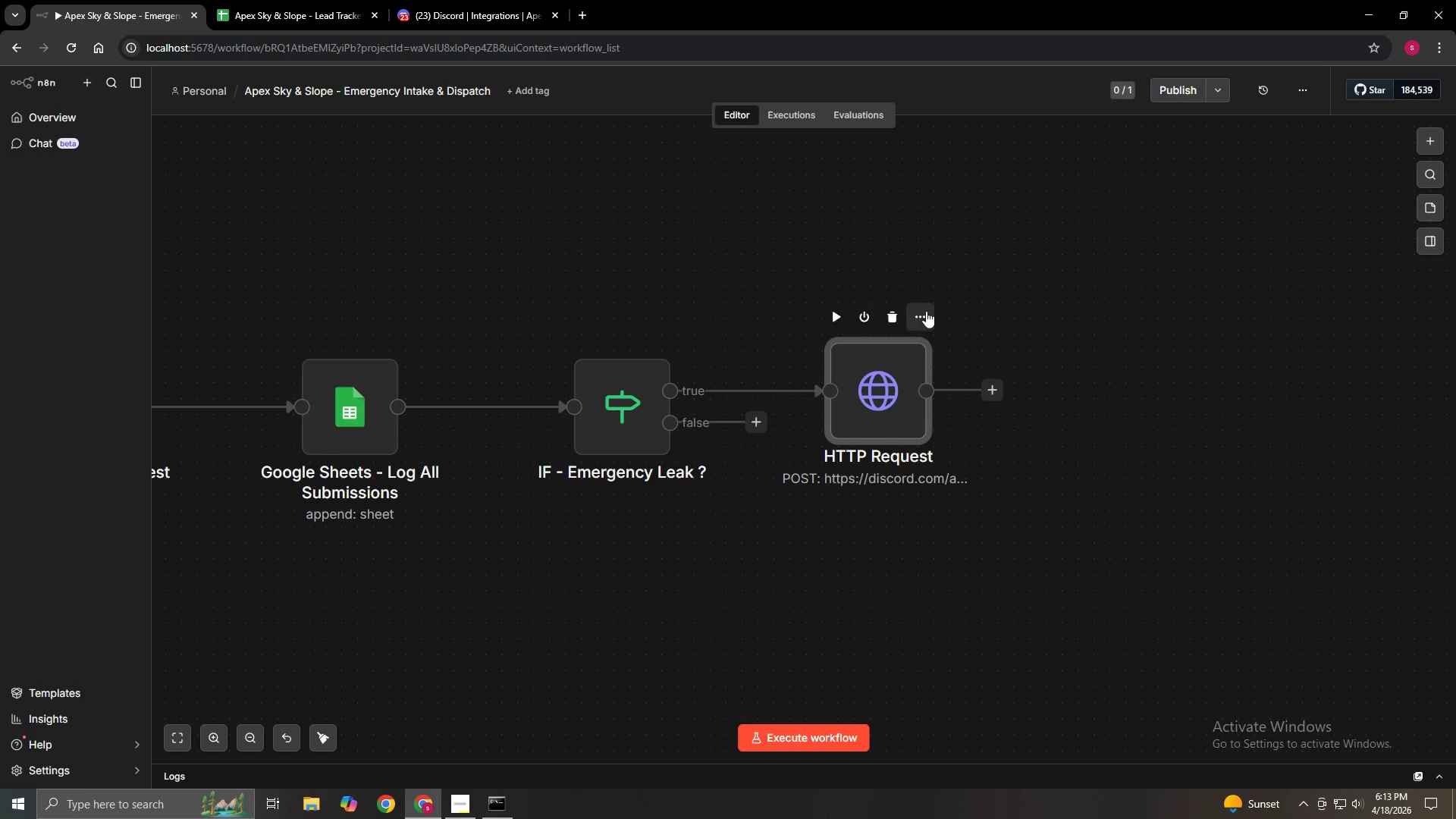 
left_click([917, 318])
 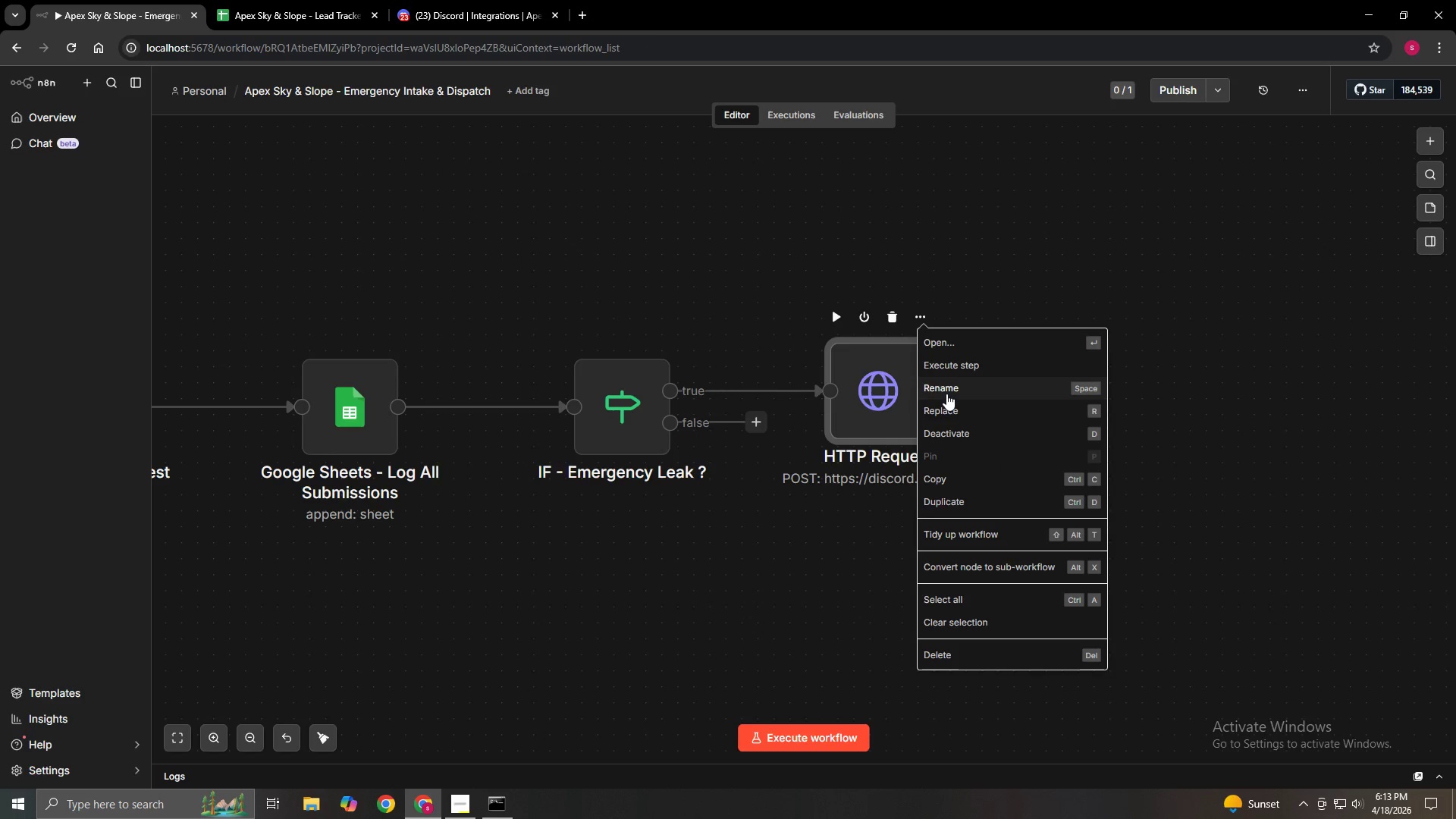 
left_click([946, 392])
 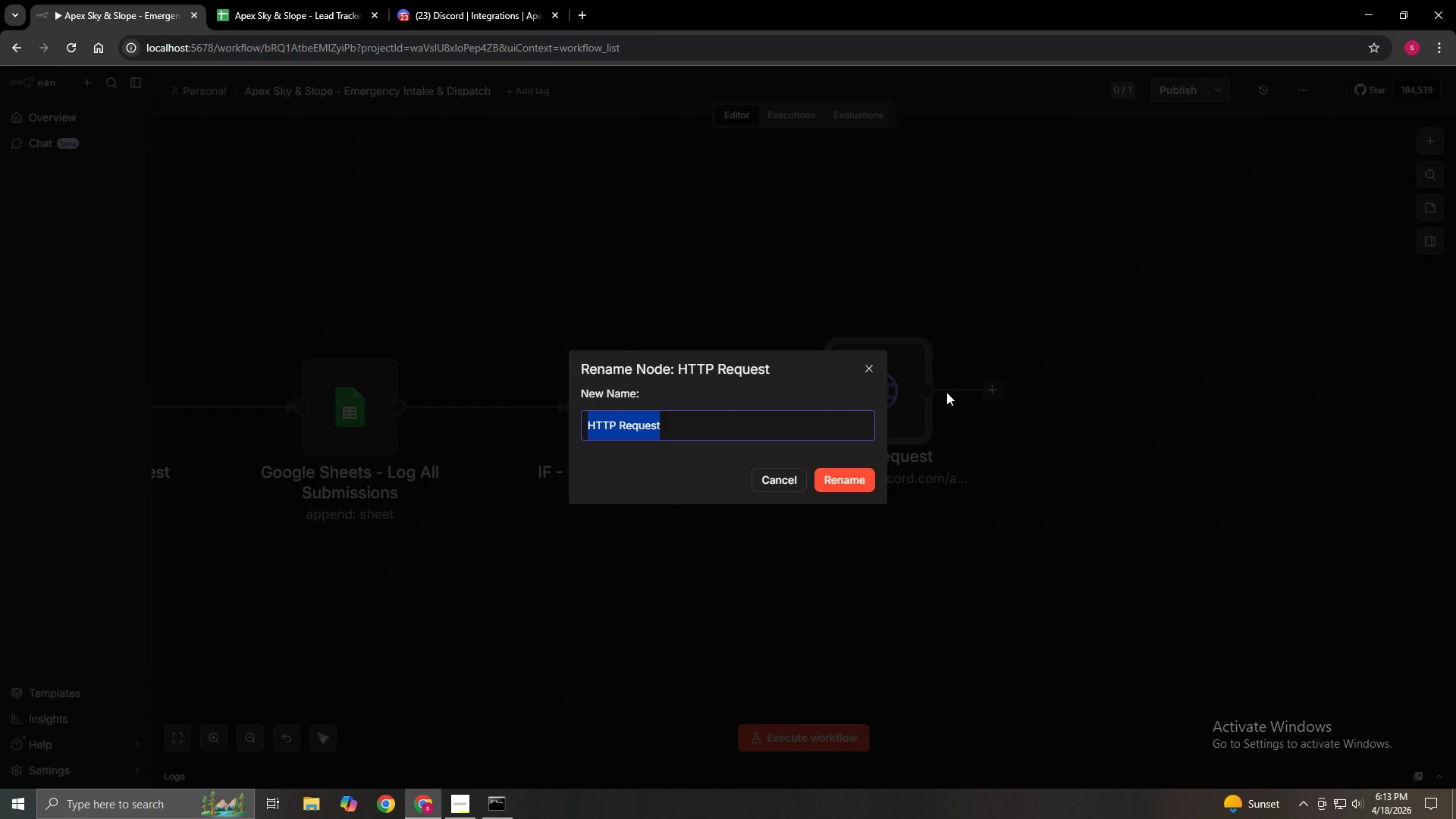 
key(Backspace)
type(Discord - Emergency Dispatch Alert)
 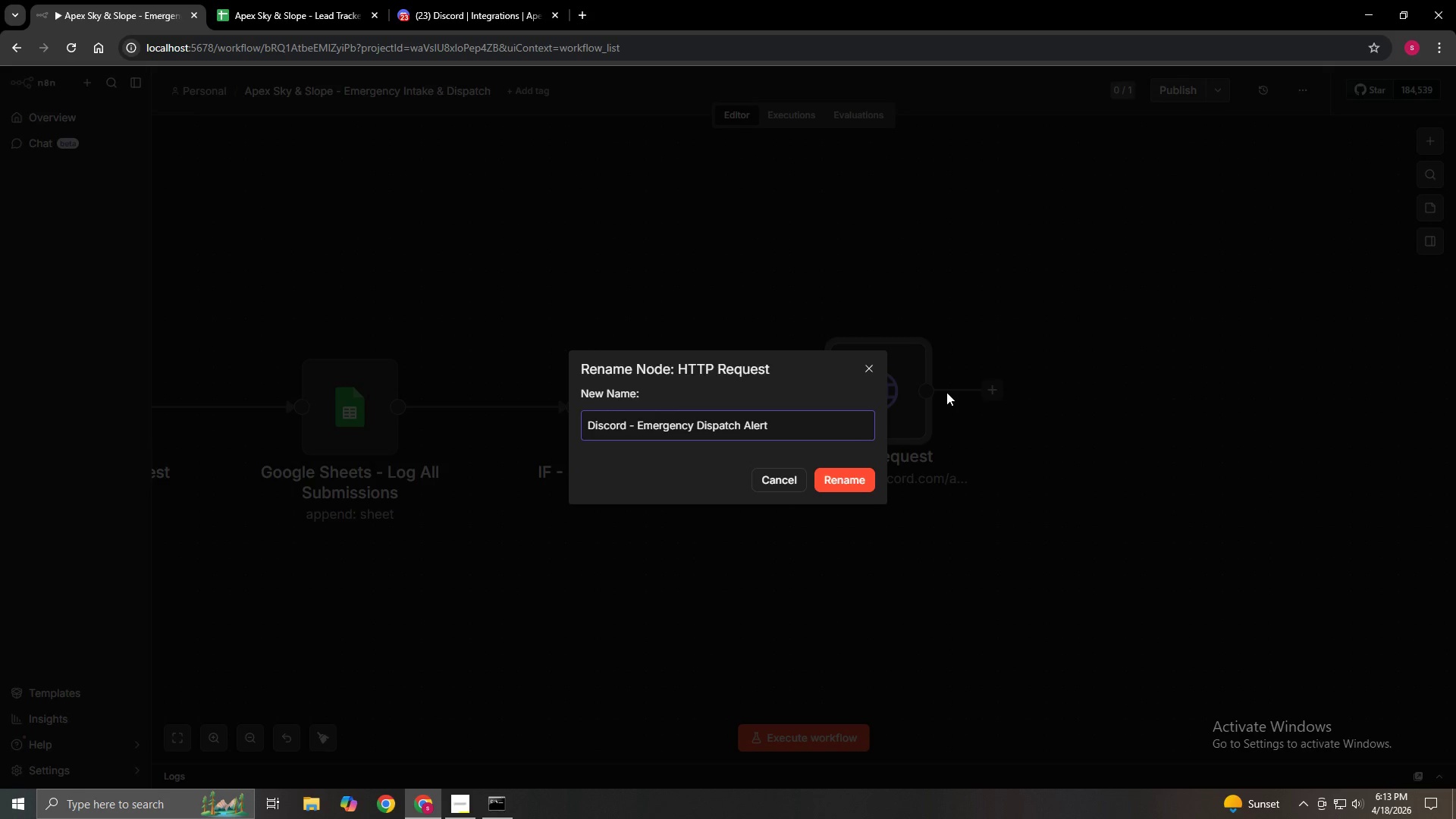 
left_click([858, 482])
 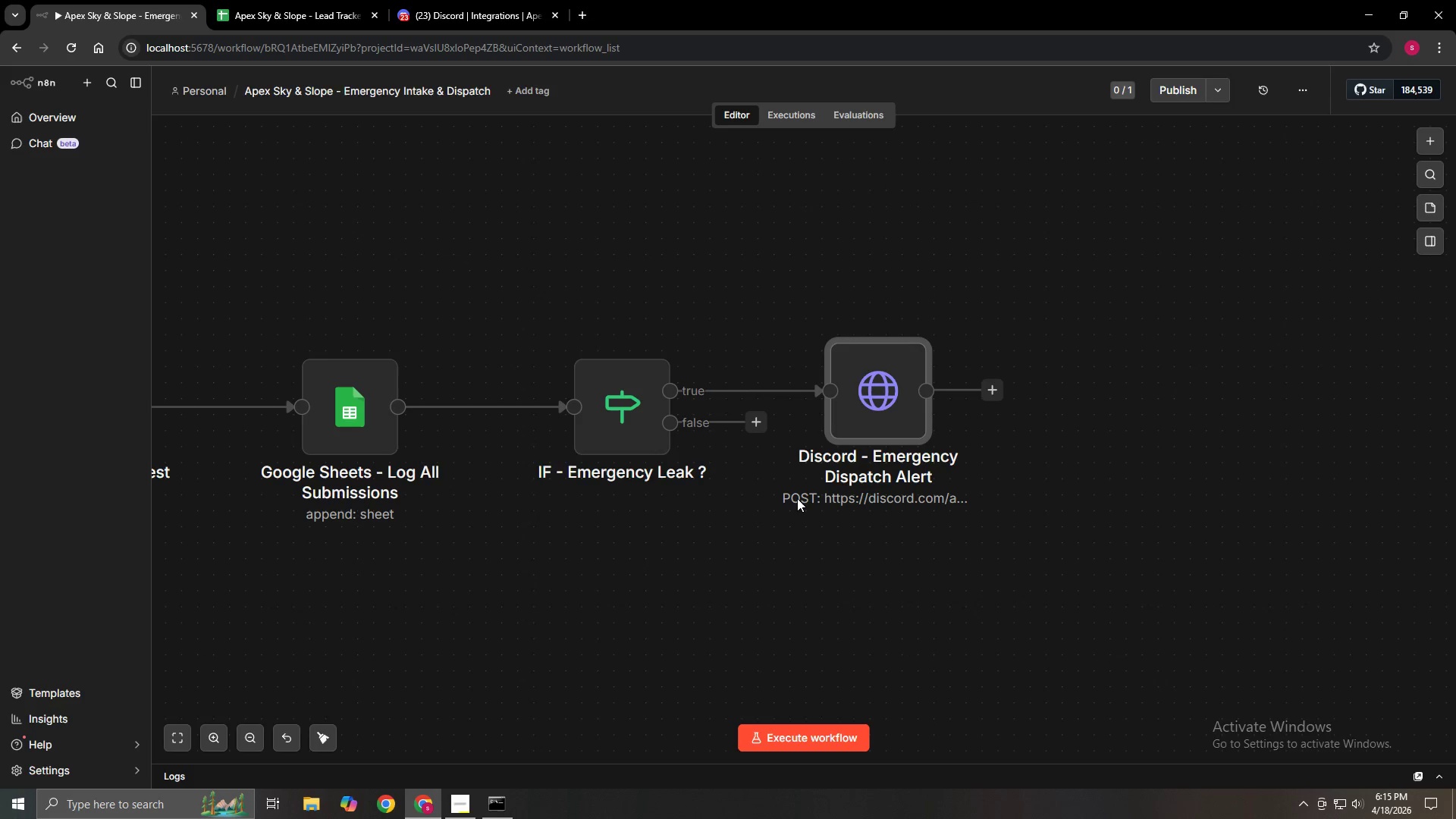 
wait(78.08)
 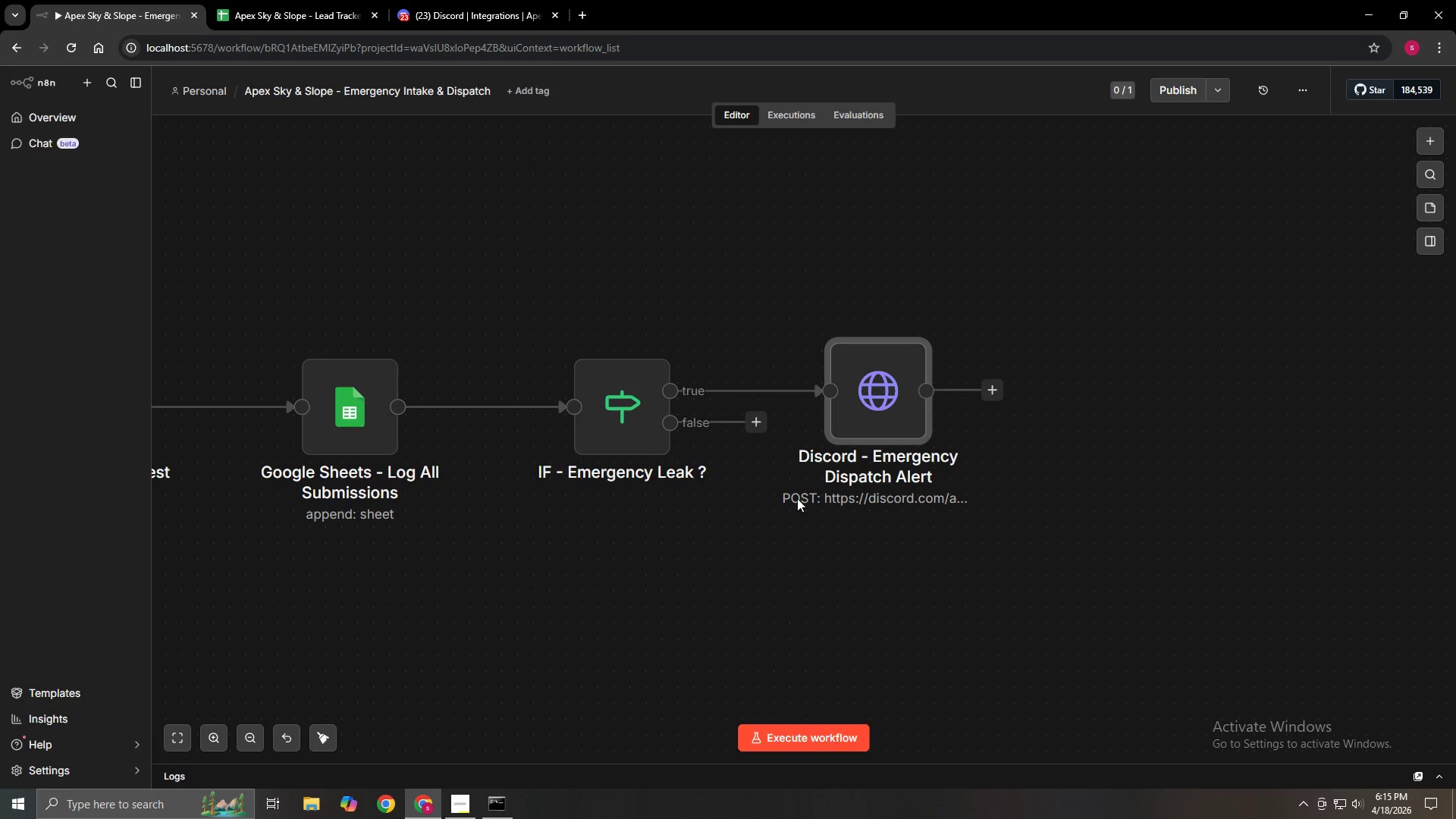 
left_click_drag(start_coordinate=[758, 424], to_coordinate=[821, 590])
 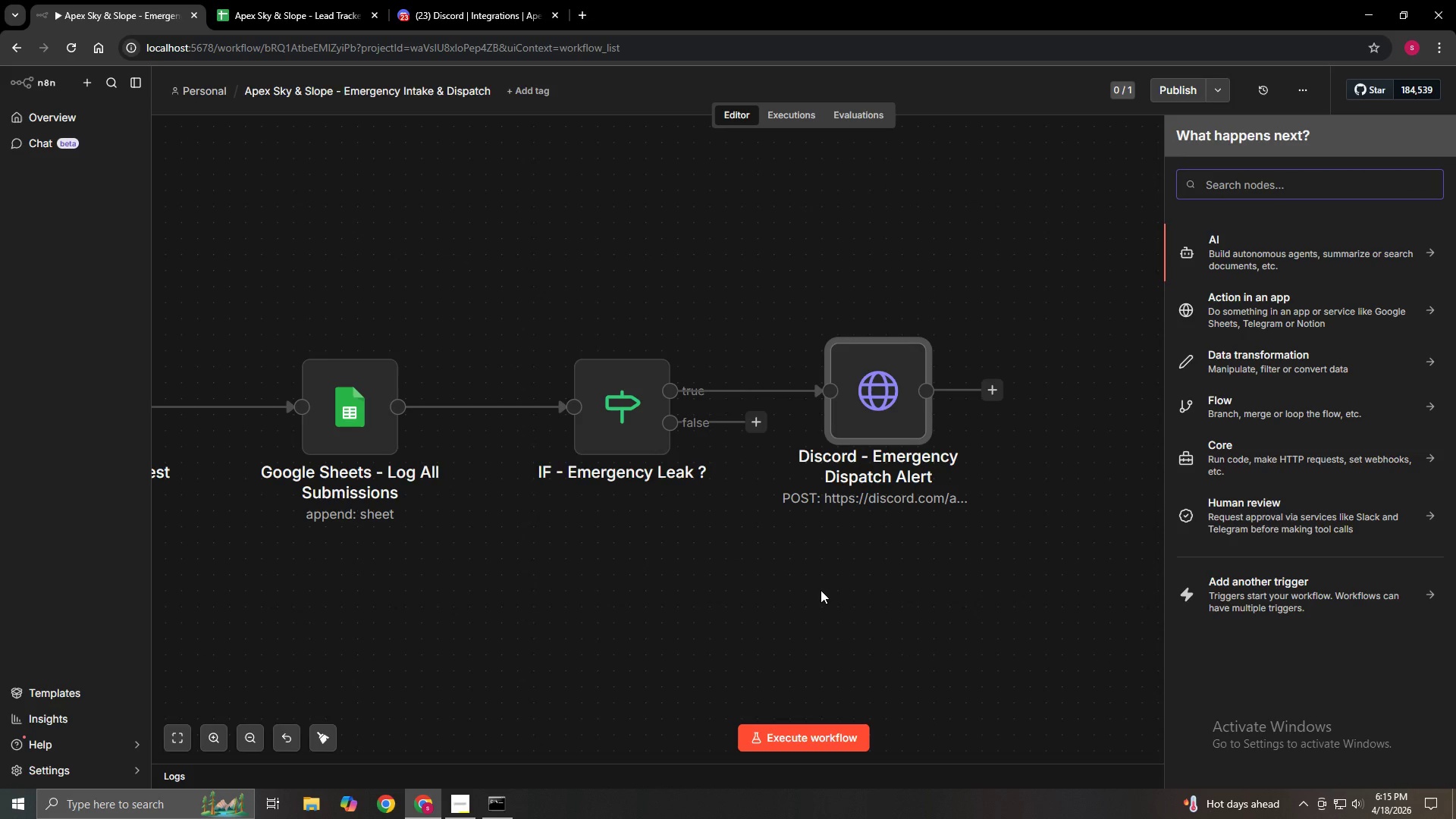 
wait(7.14)
 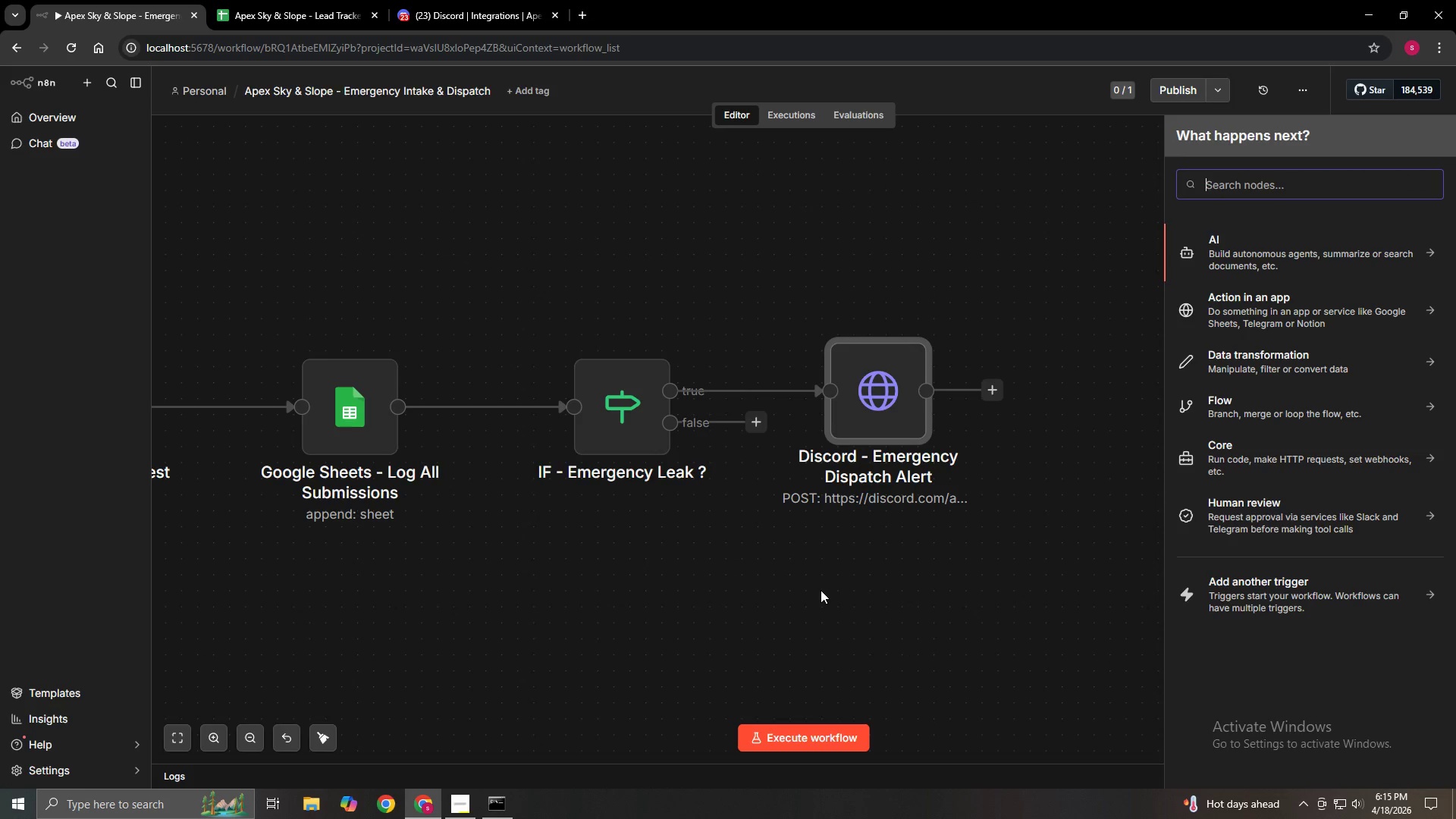 
type(Gmail)
 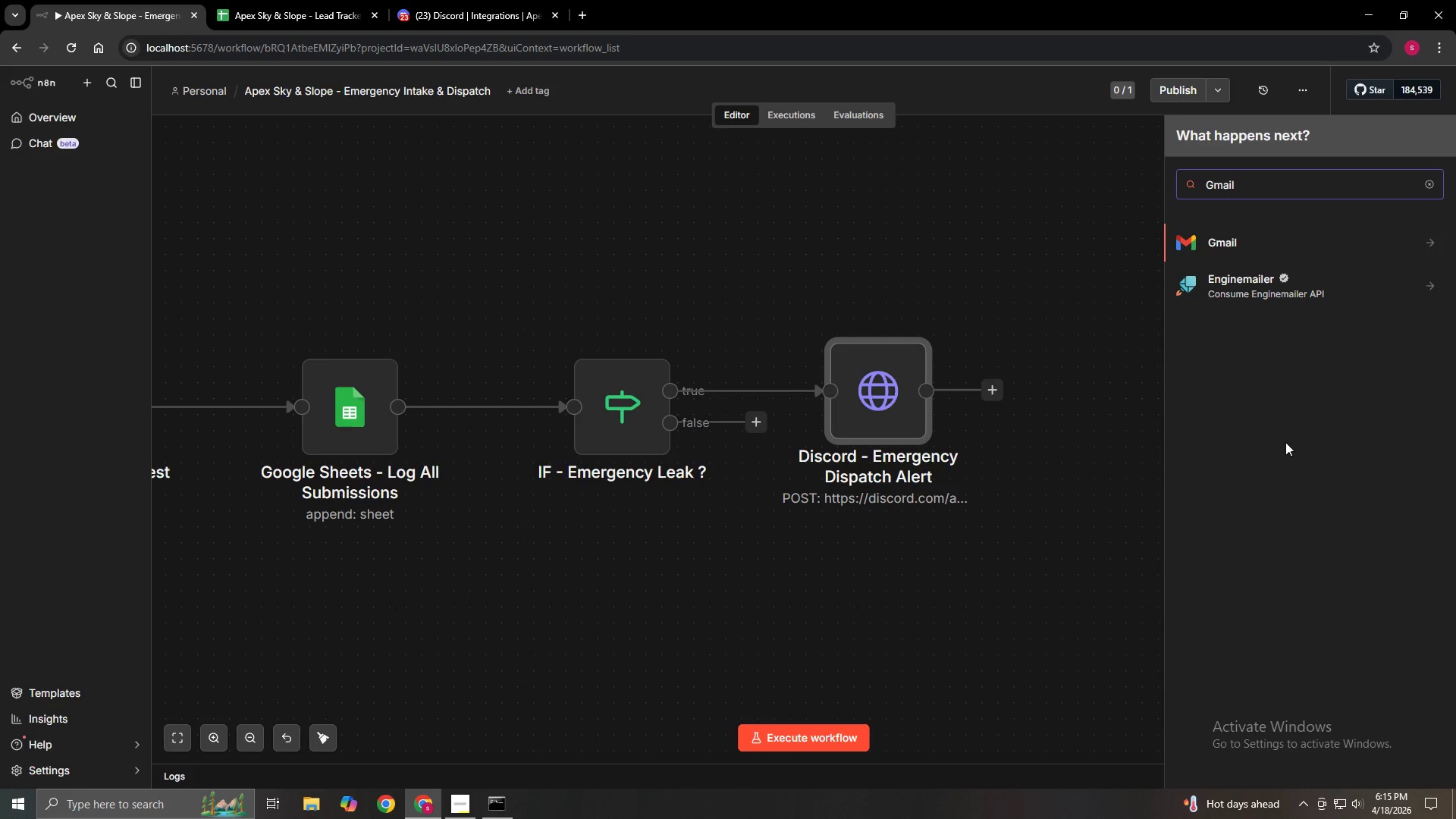 
wait(5.58)
 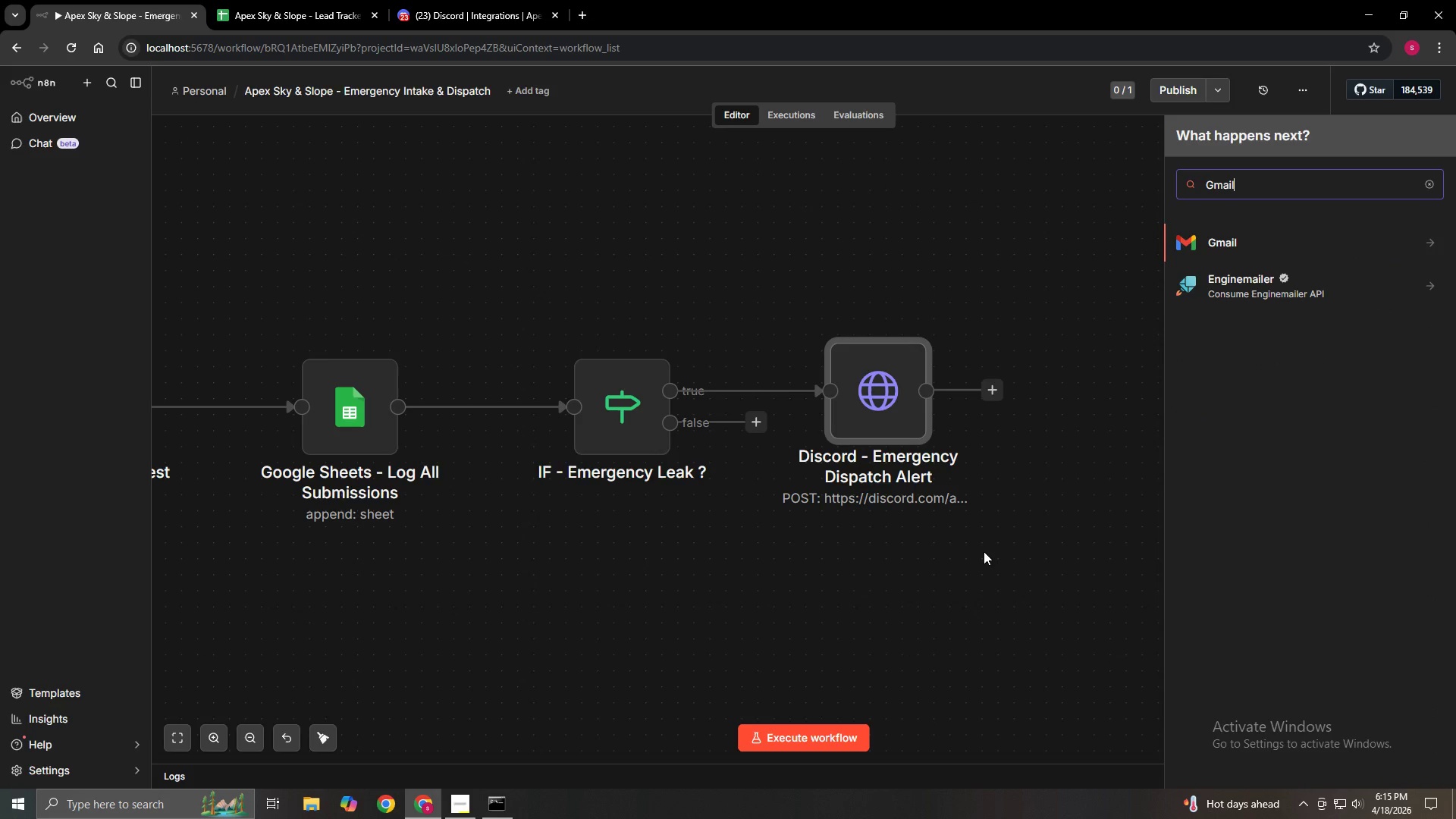 
left_click([1431, 237])
 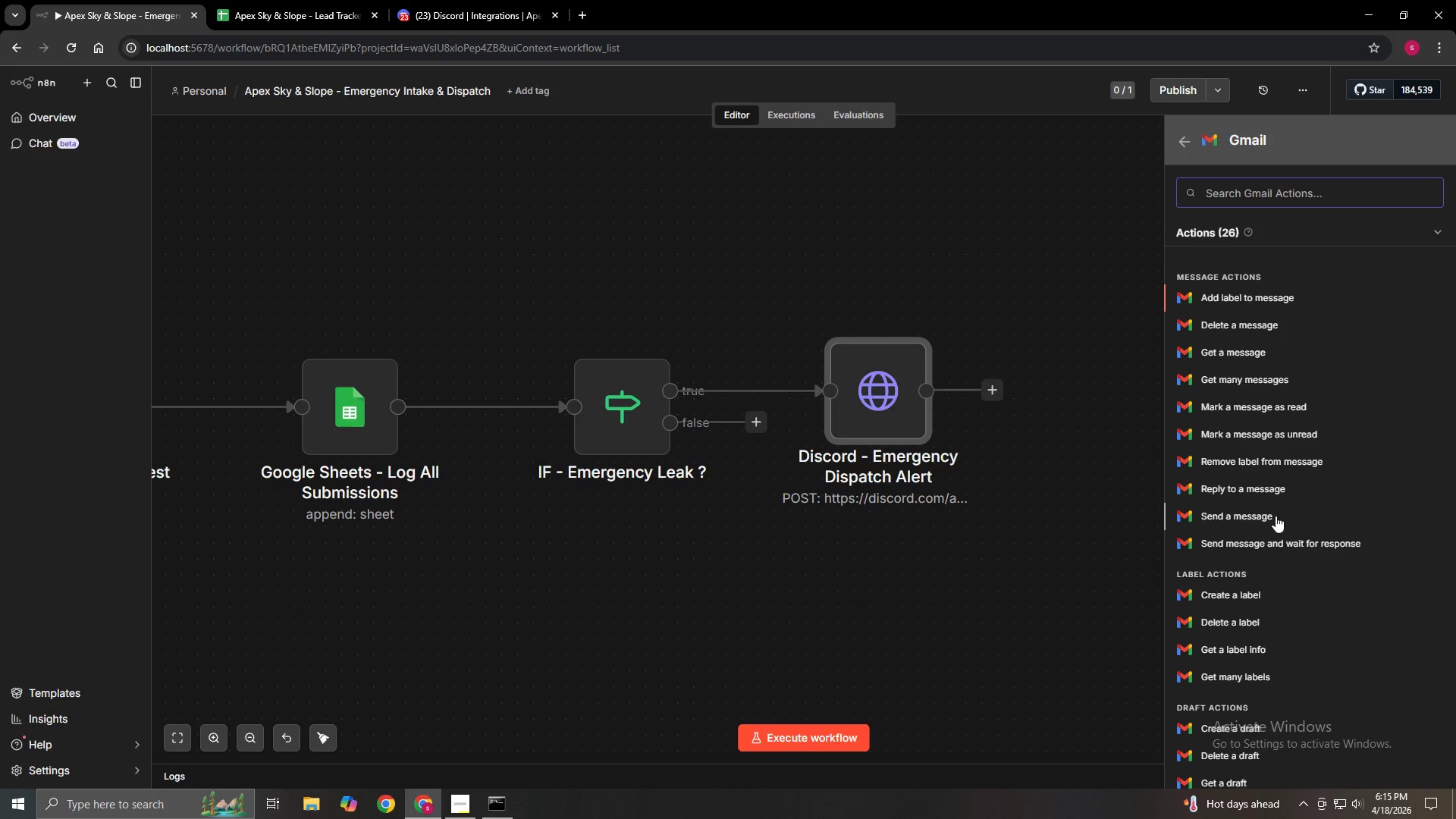 
left_click([1276, 516])
 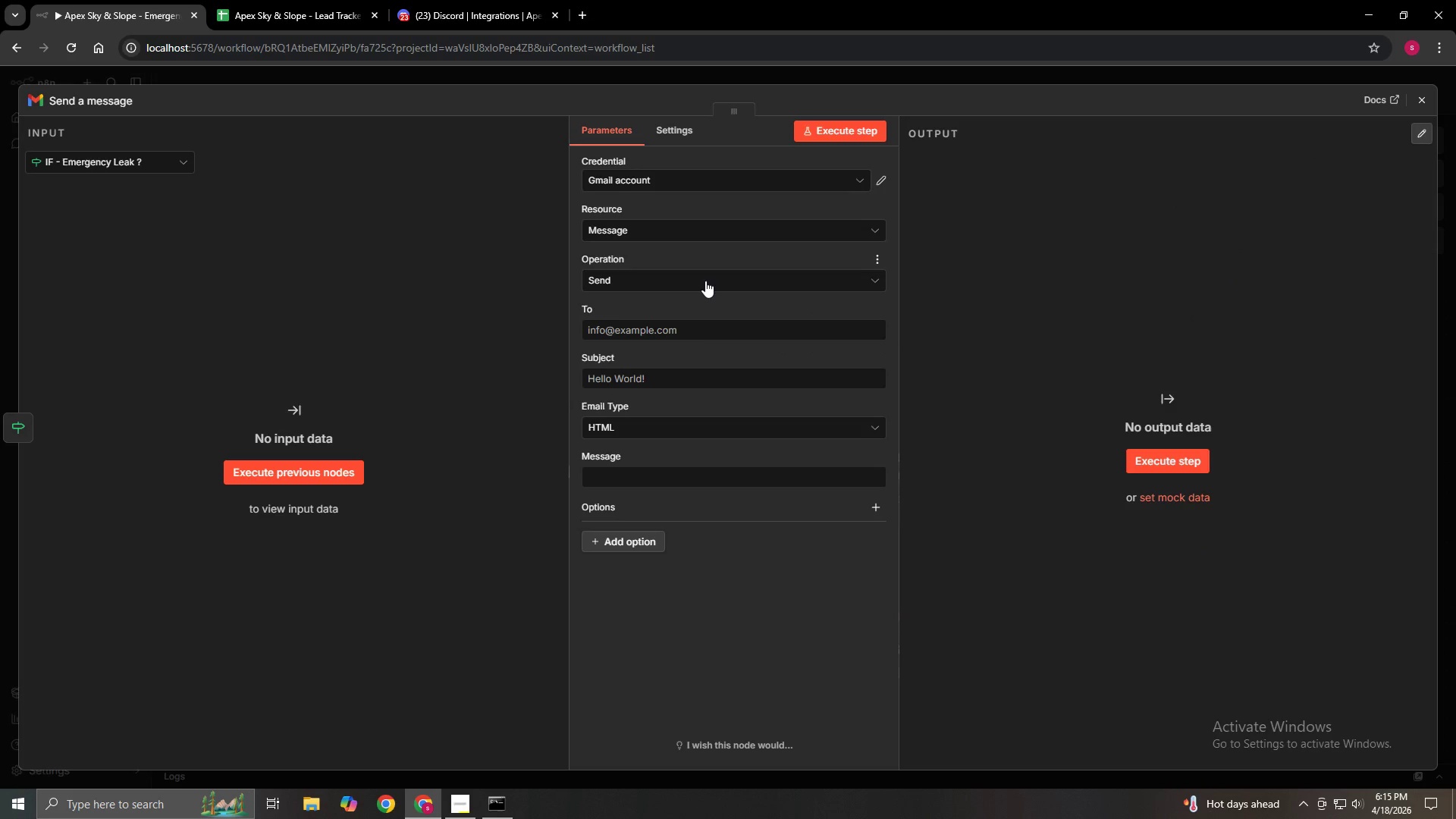 
mouse_move([662, 324])
 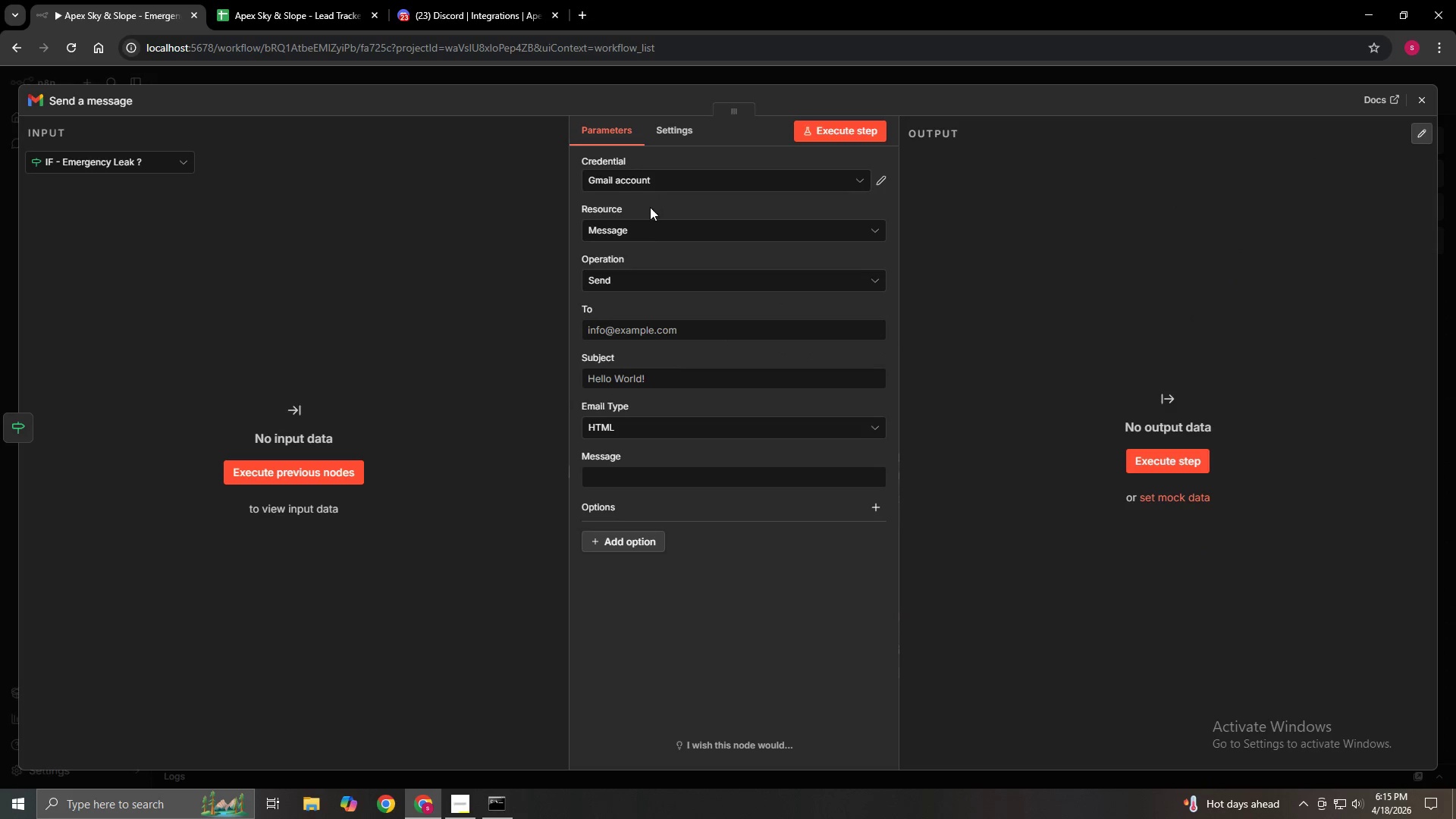 
left_click([633, 275])
 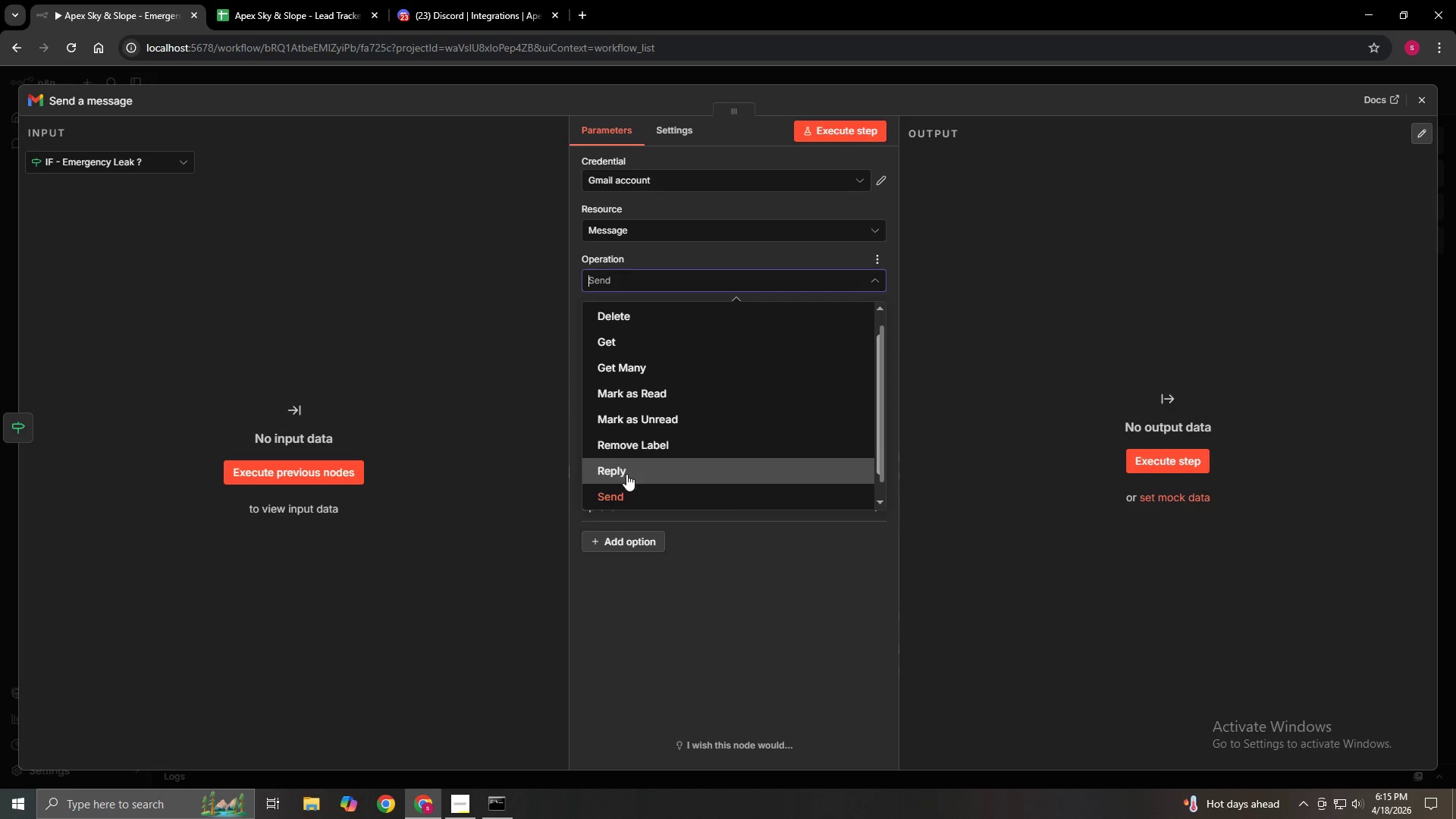 
left_click([626, 493])
 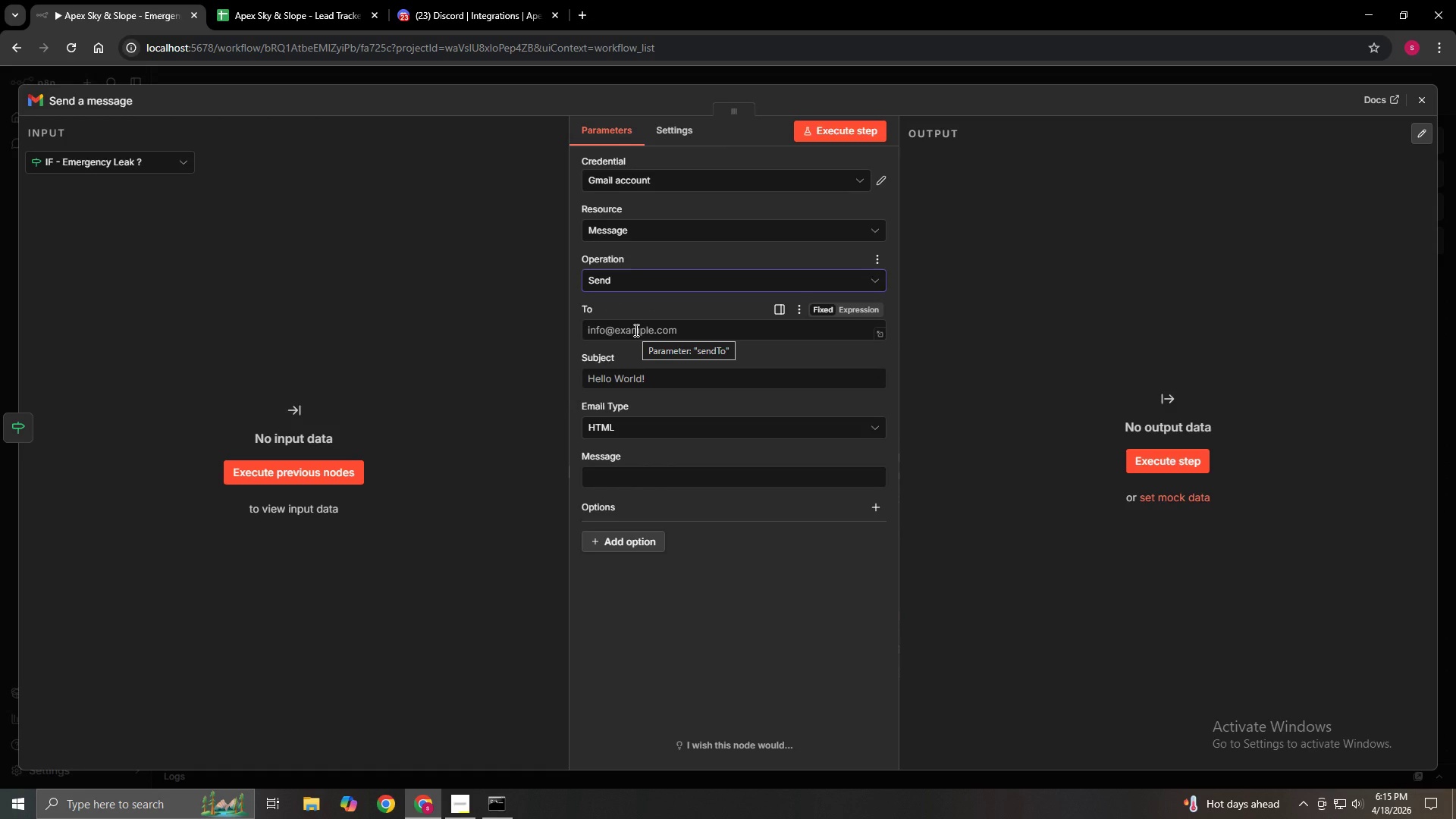 
wait(7.12)
 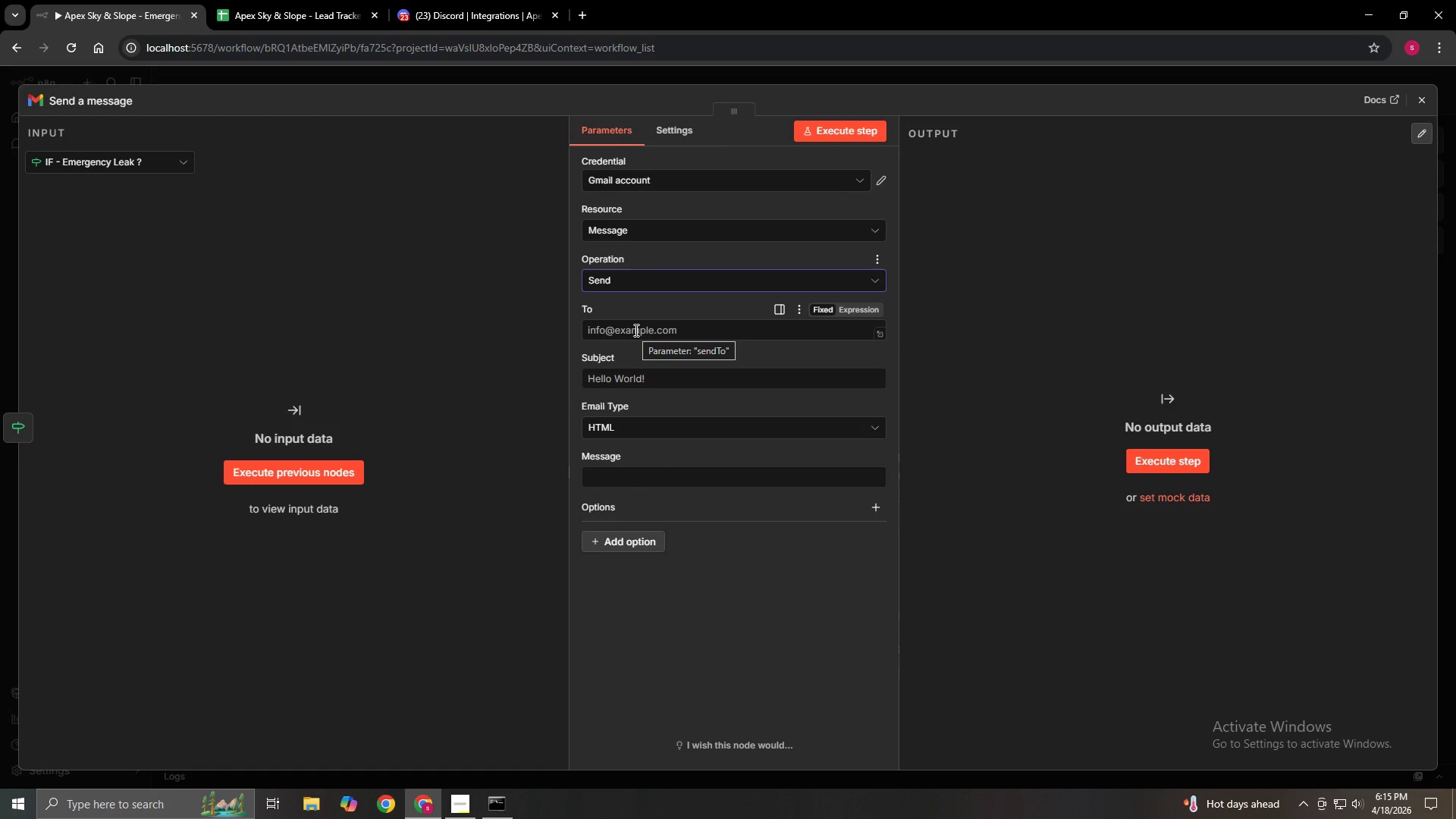 
left_click([635, 330])
 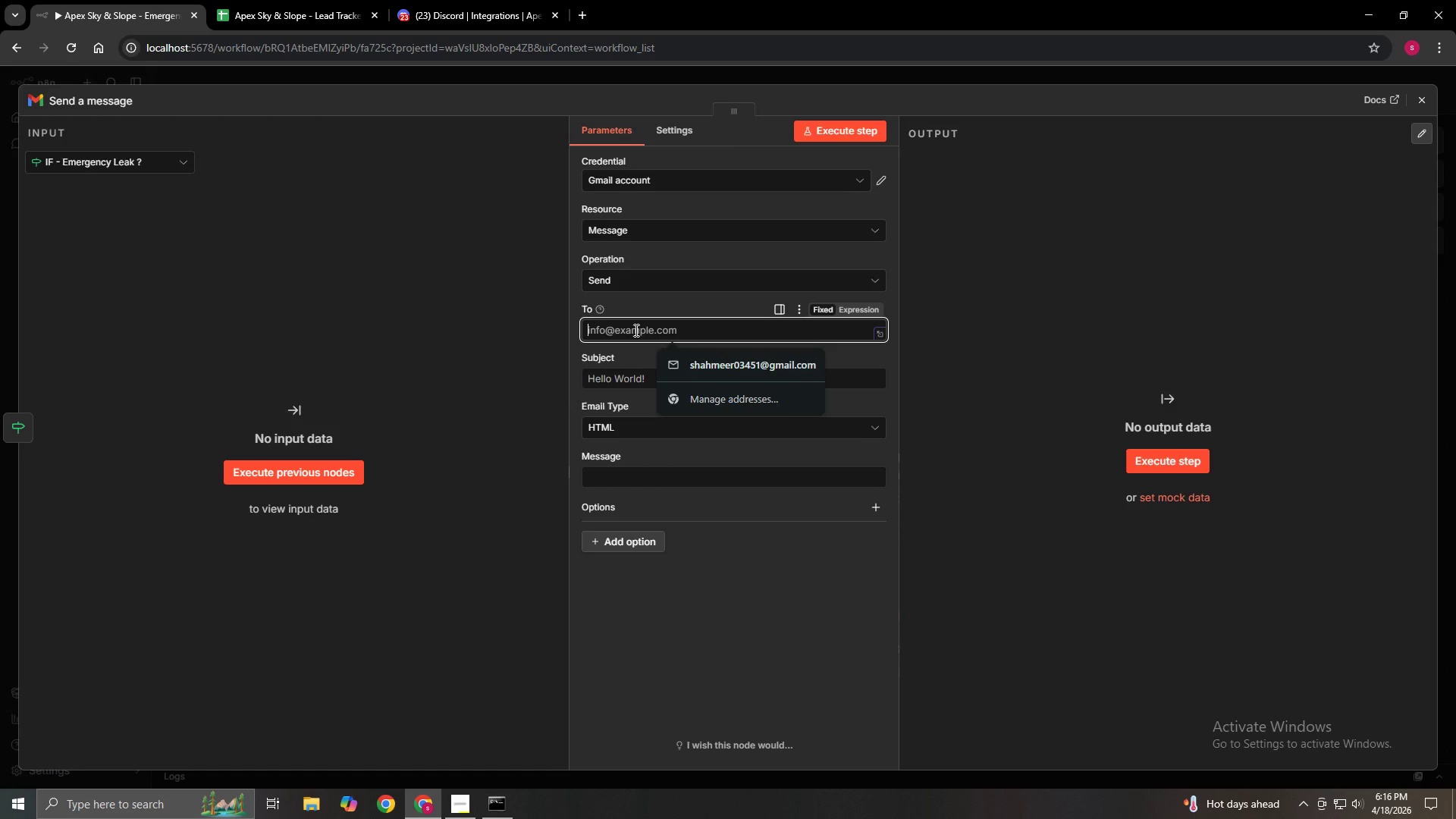 
type({{)
key(Backspace)
key(Backspace)
type(={{$json.customerName)
 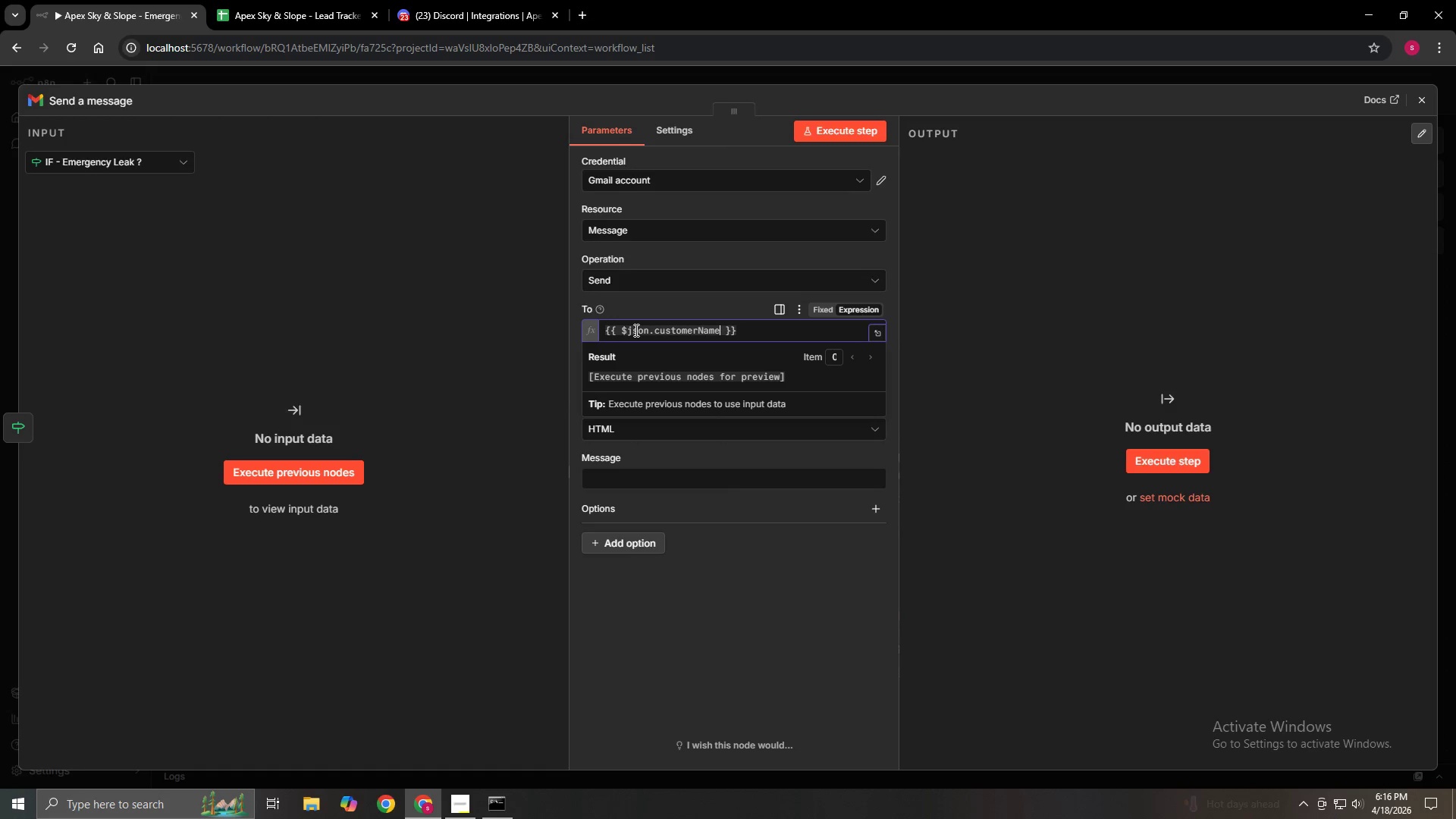 
left_click([554, 335])
 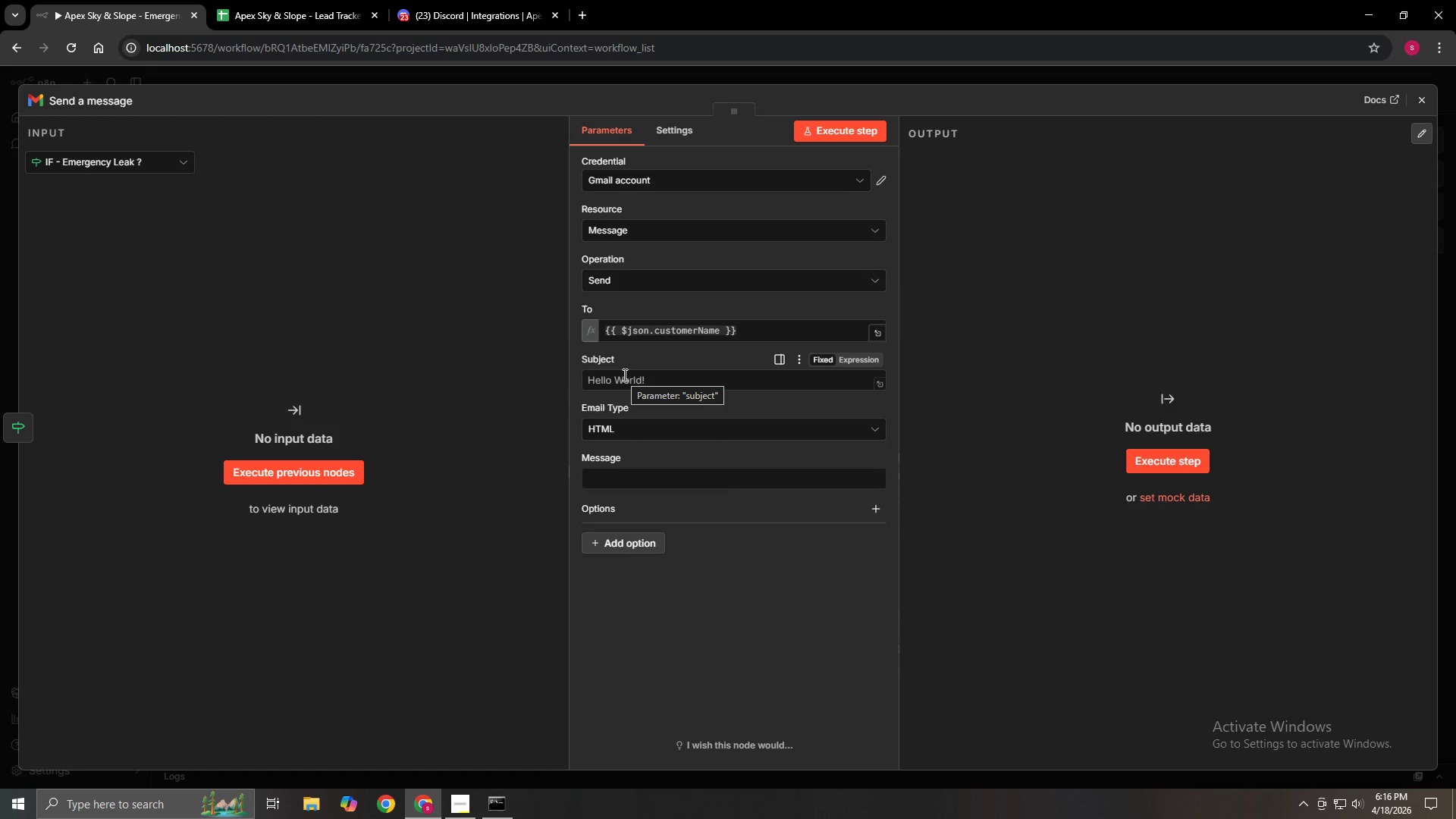 
left_click([623, 375])
 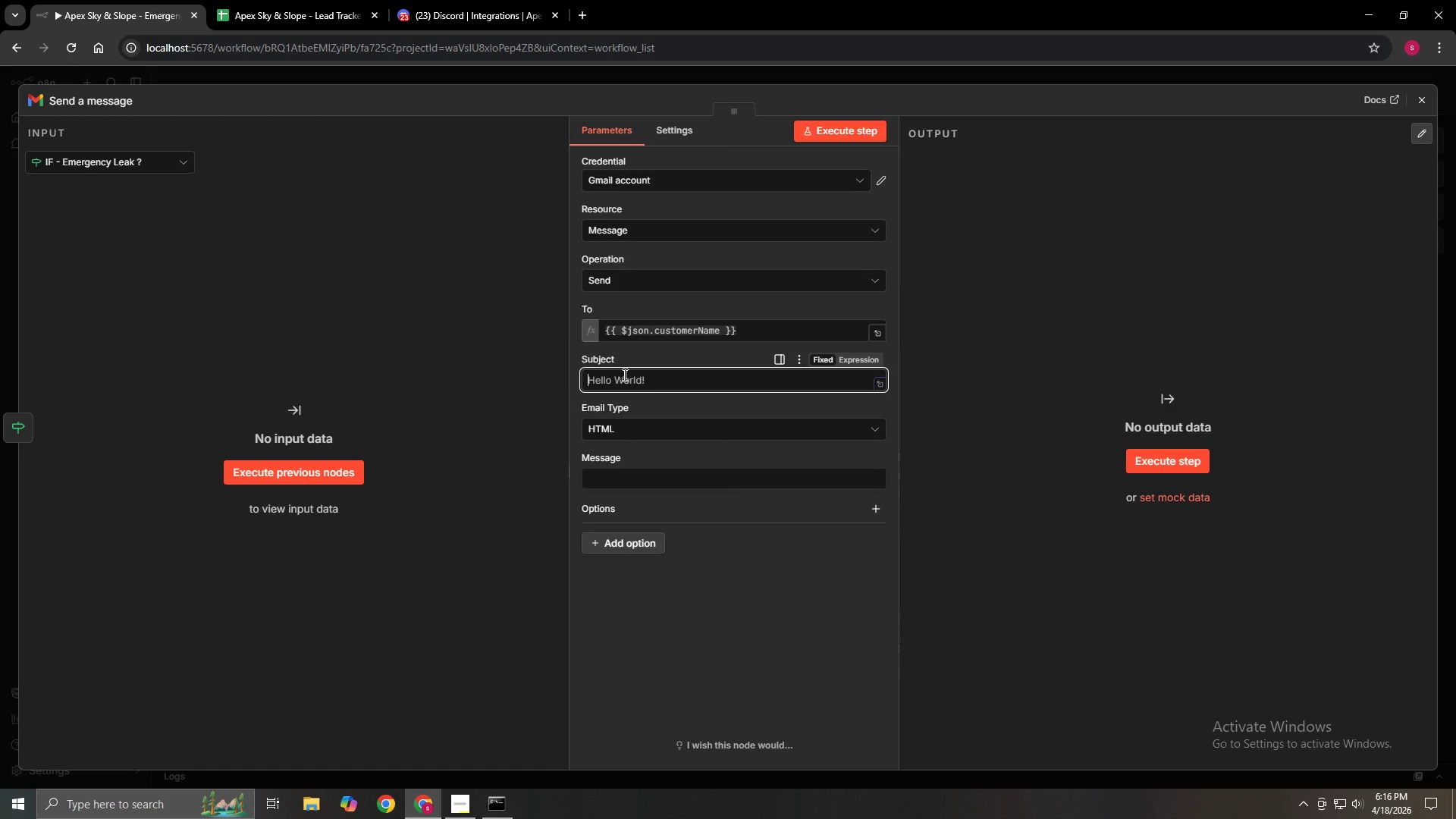 
type(Your Servuce Request Has Been Received - Aoex)
key(Backspace)
key(Backspace)
key(Backspace)
type(pex Sky & Slop)
 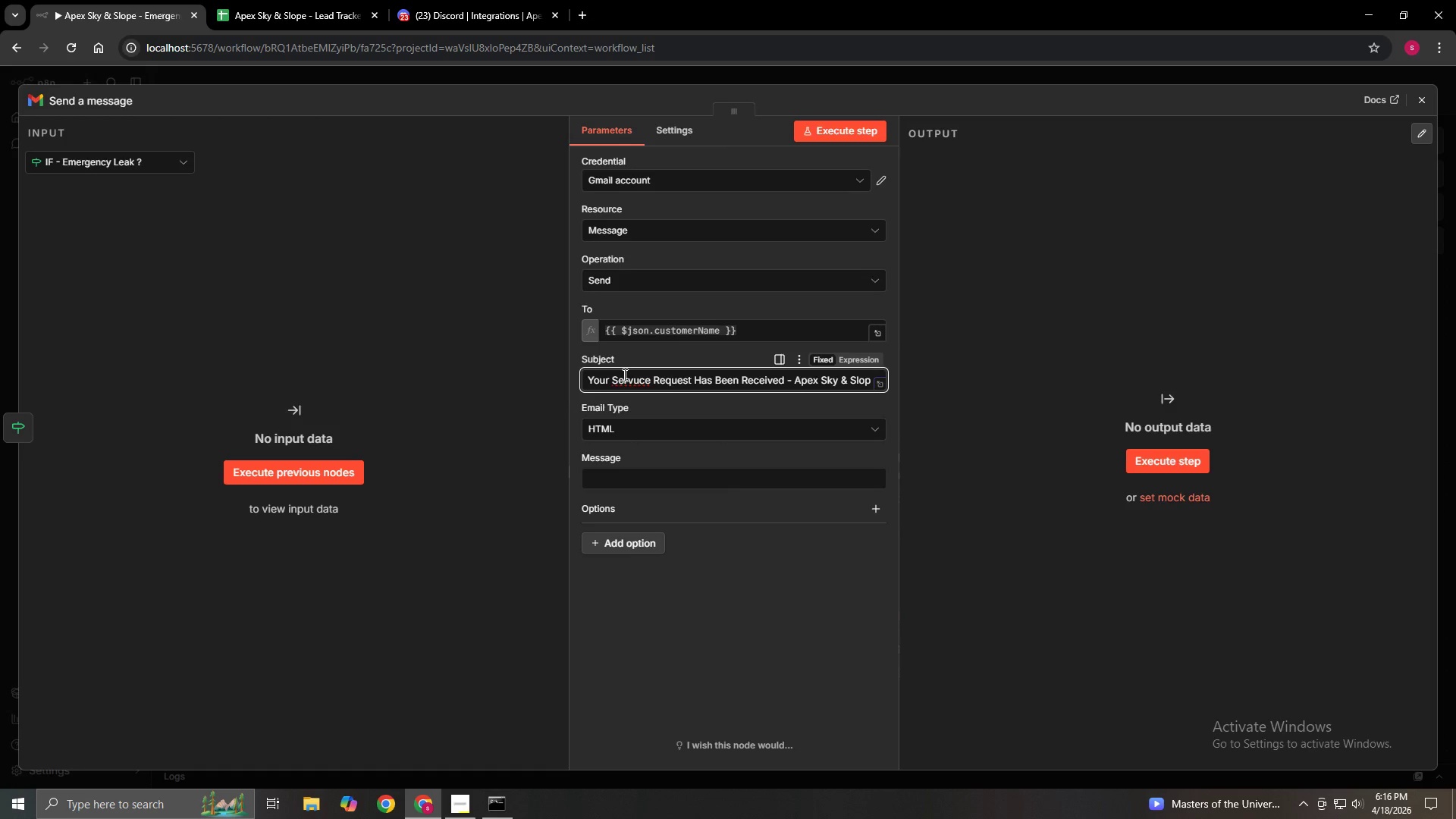 
left_click([522, 413])
 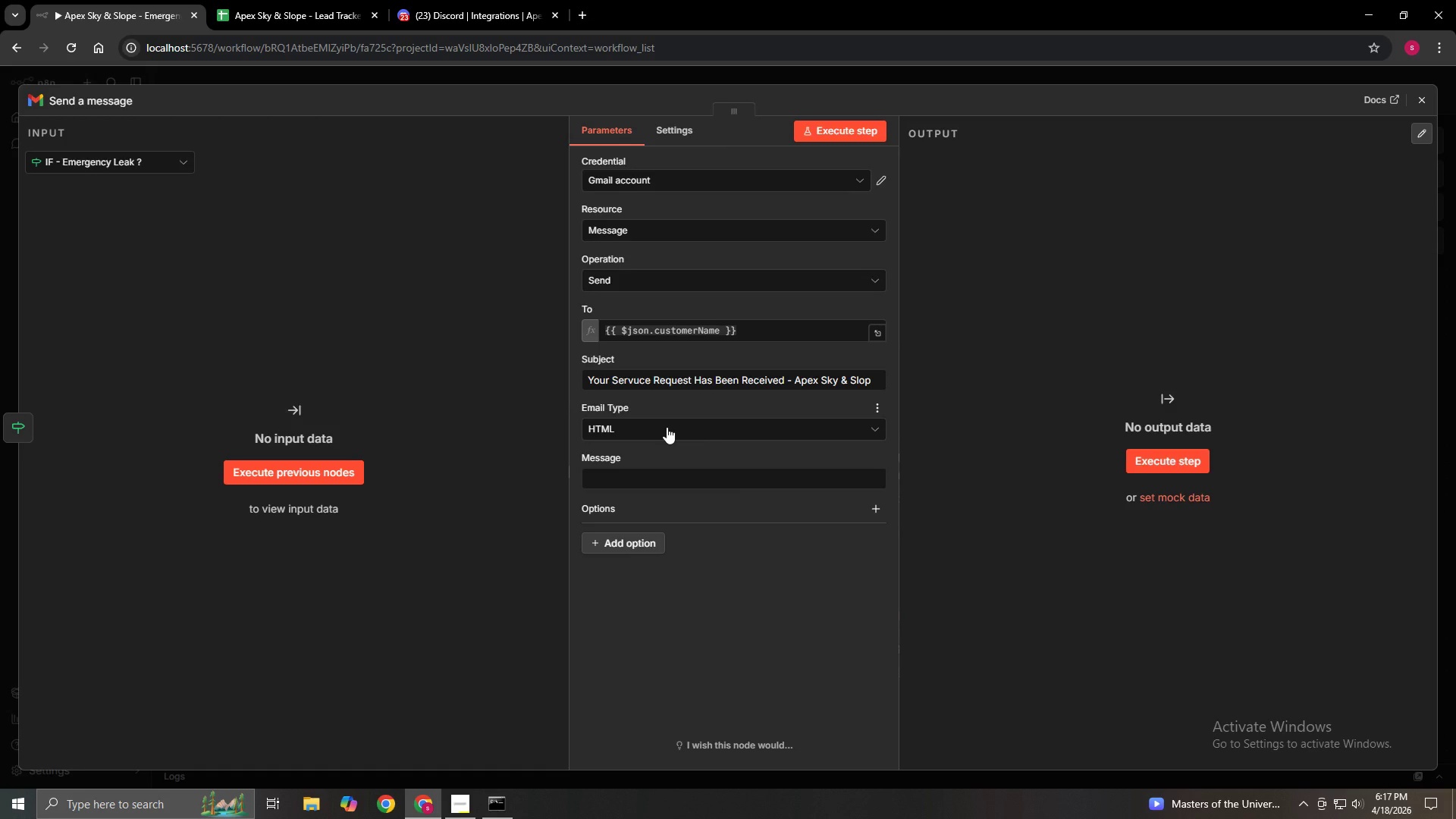 
left_click([667, 427])
 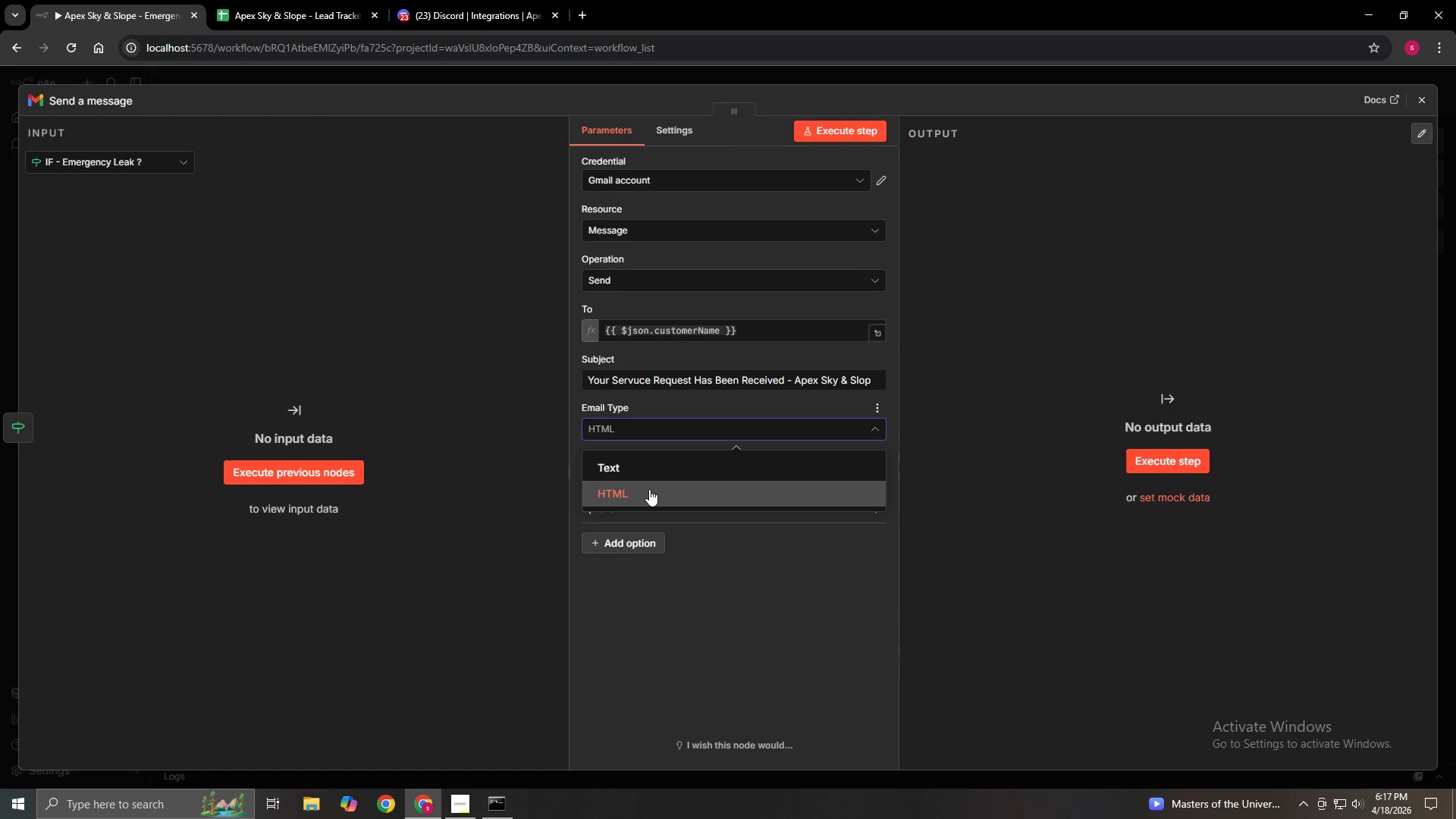 
left_click([646, 494])
 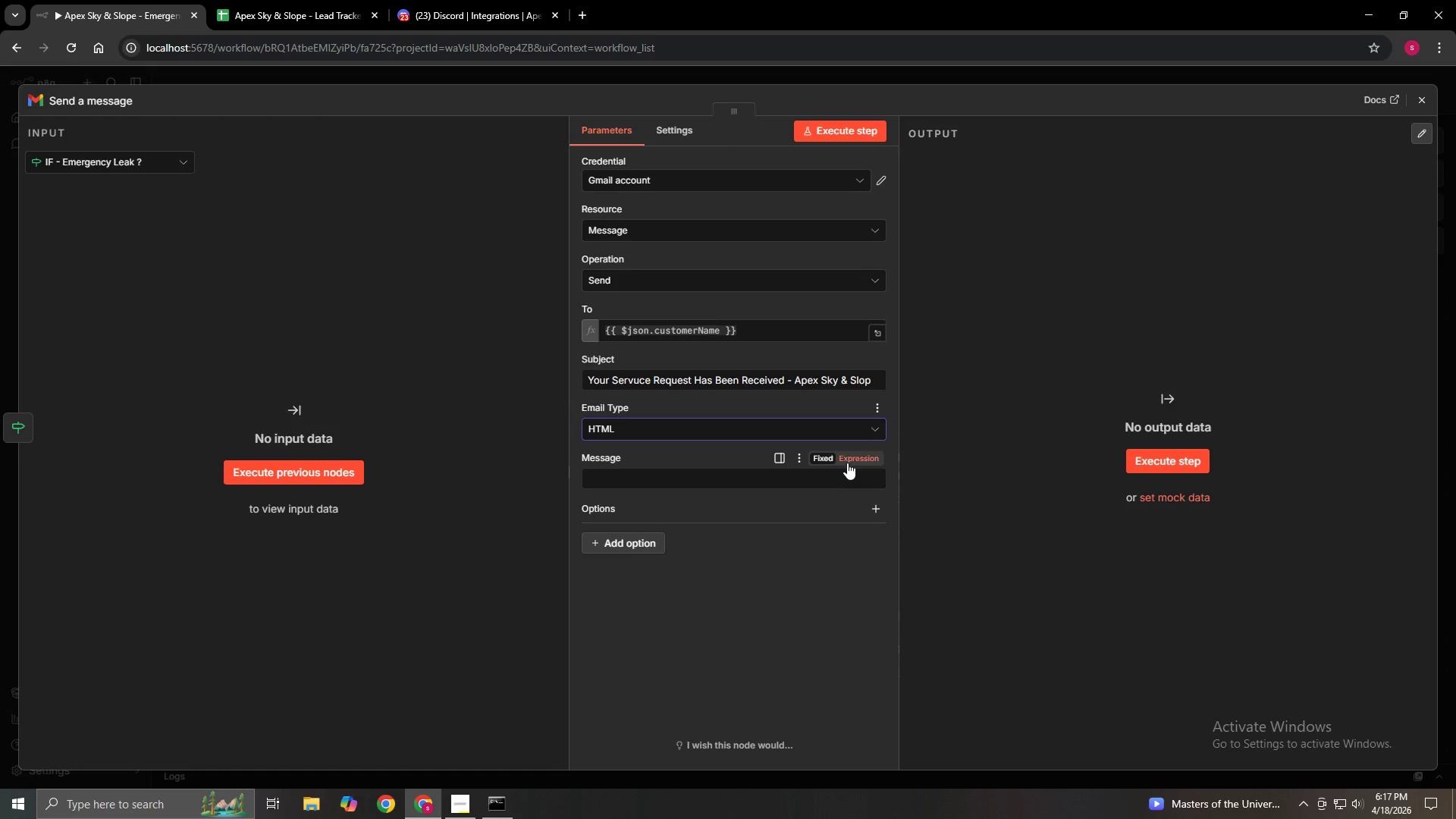 
left_click([852, 459])
 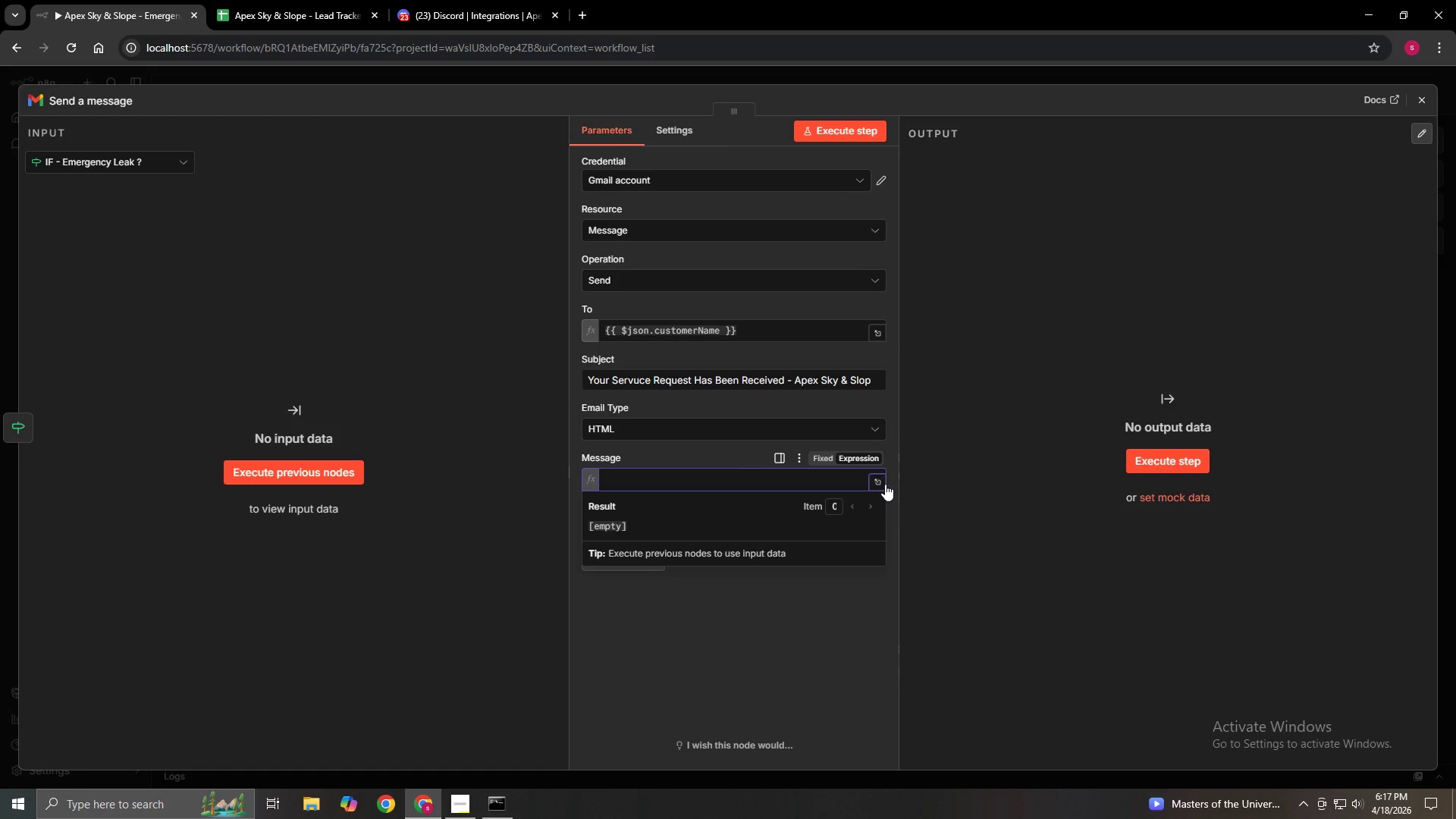 
left_click([885, 484])
 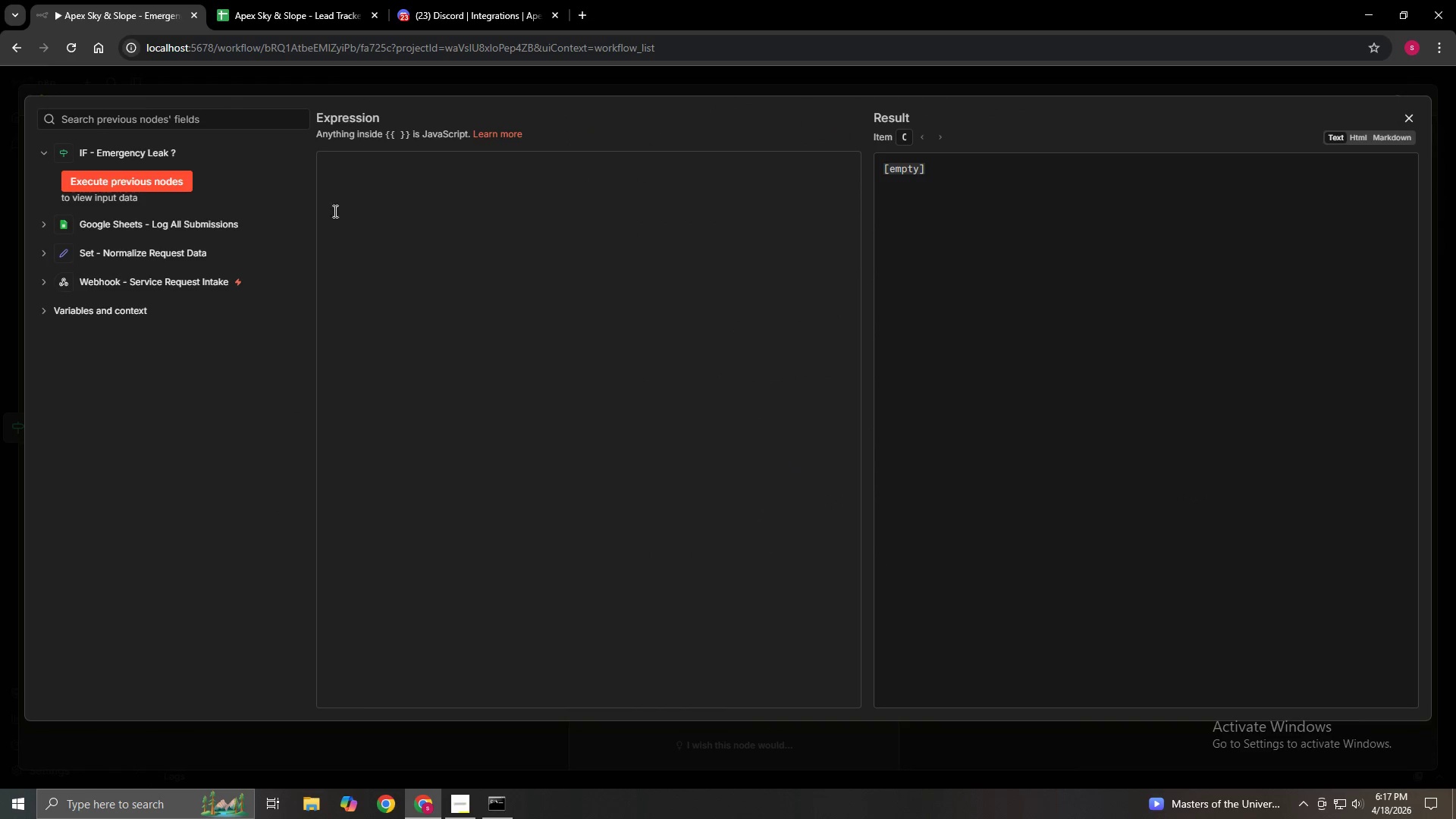 
left_click([354, 180])
 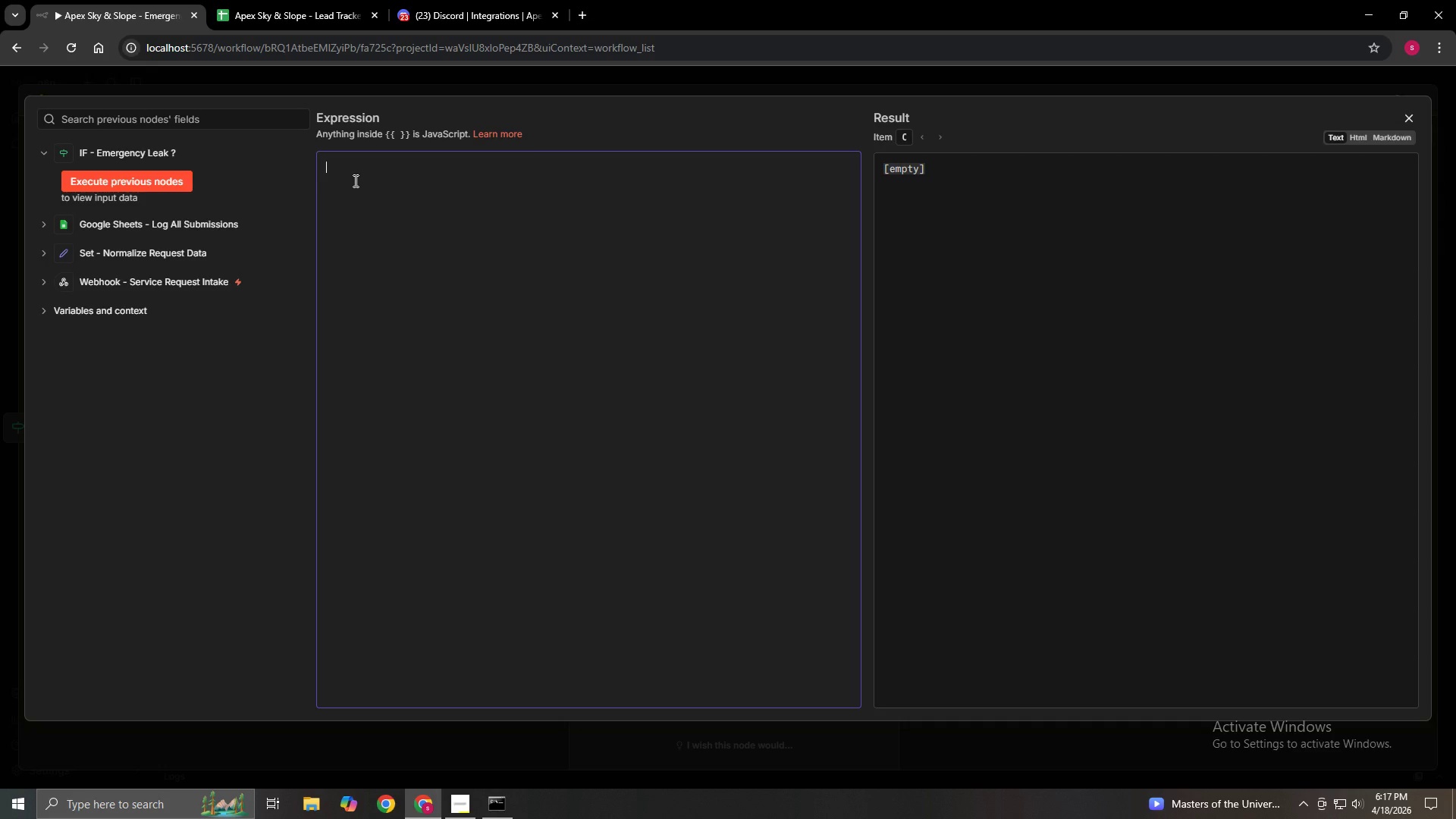 
wait(7.34)
 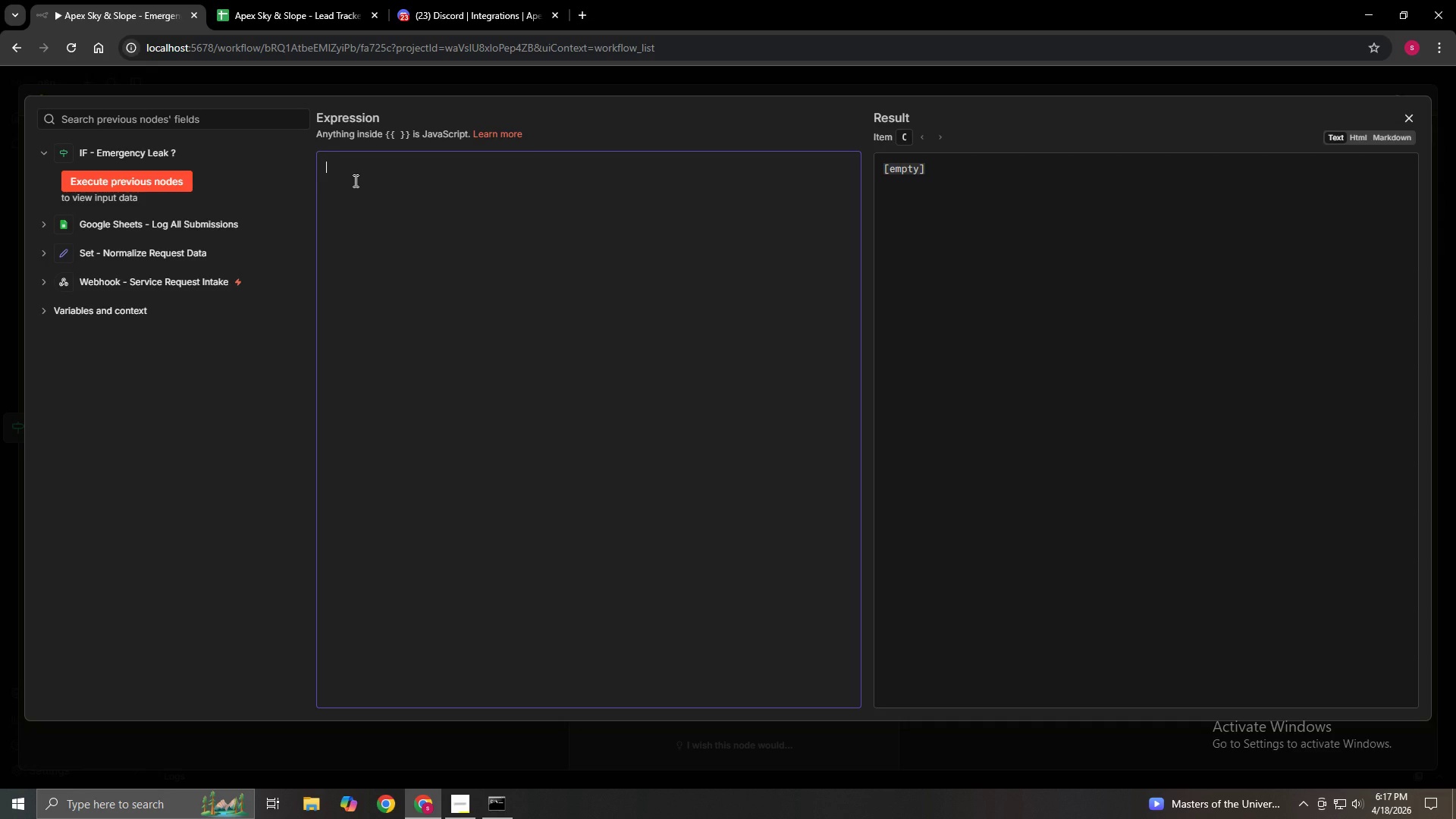 
left_click([359, 164])
 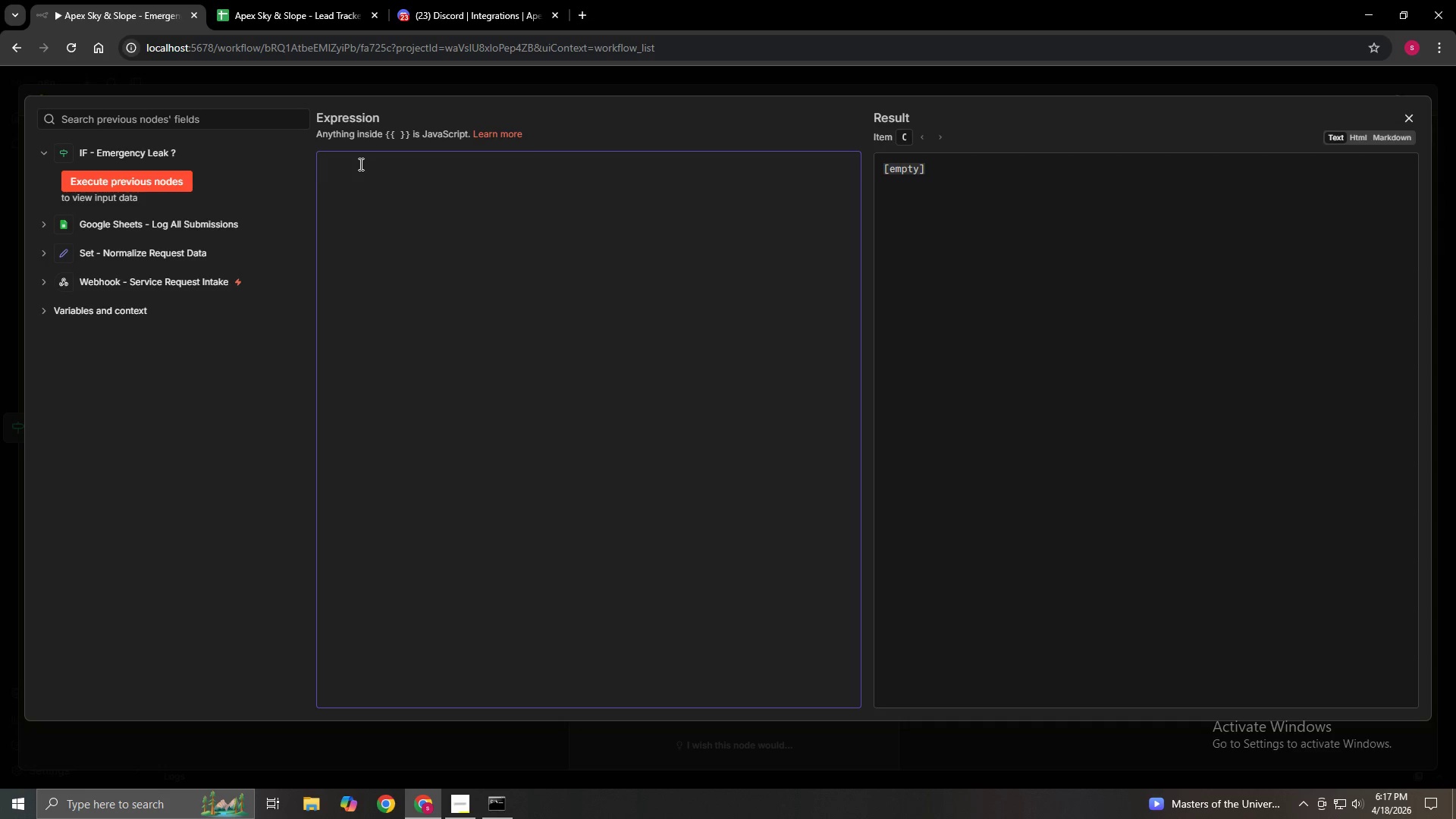 
type(<p>Dear)
 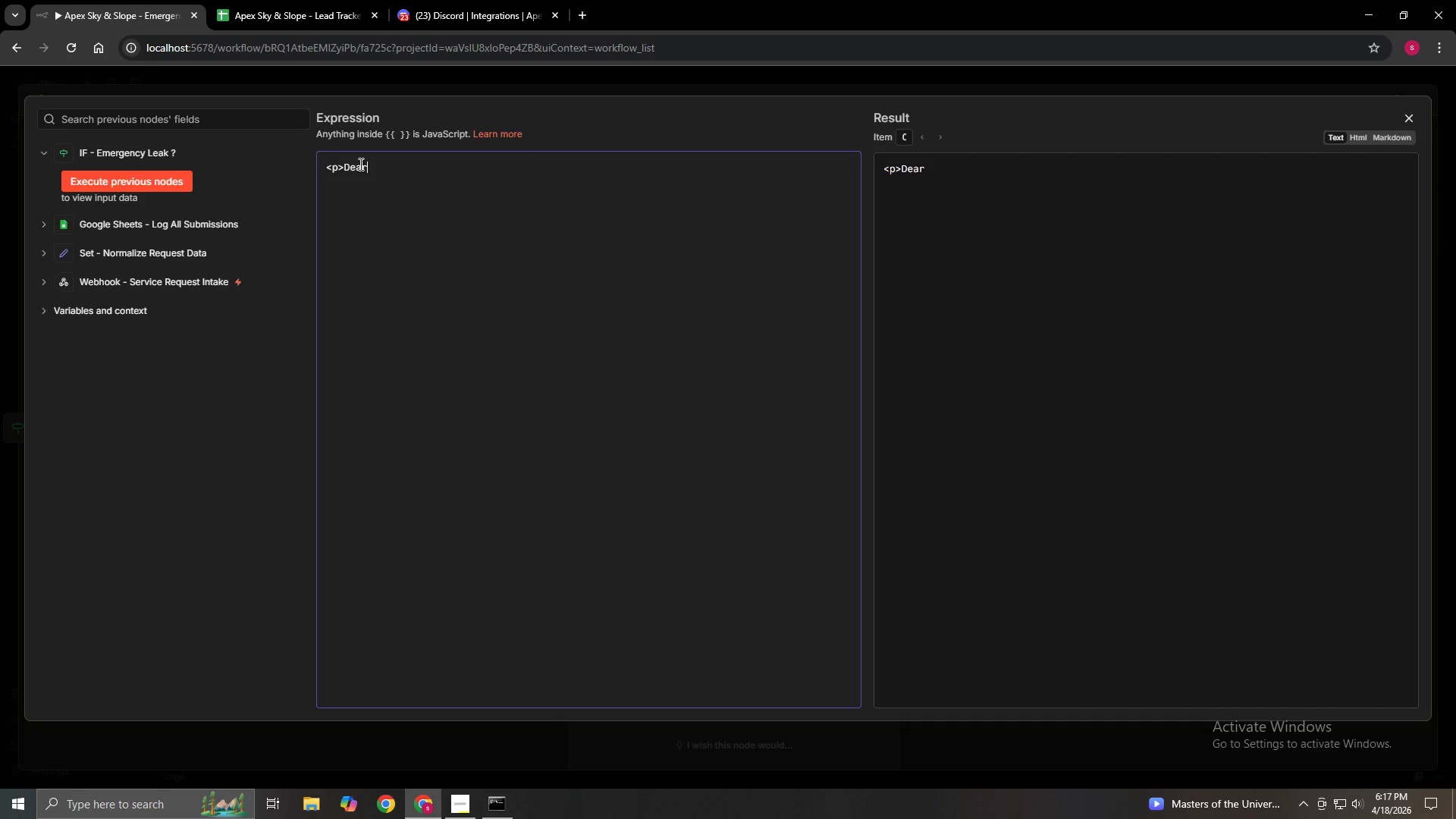 
key(Space)
 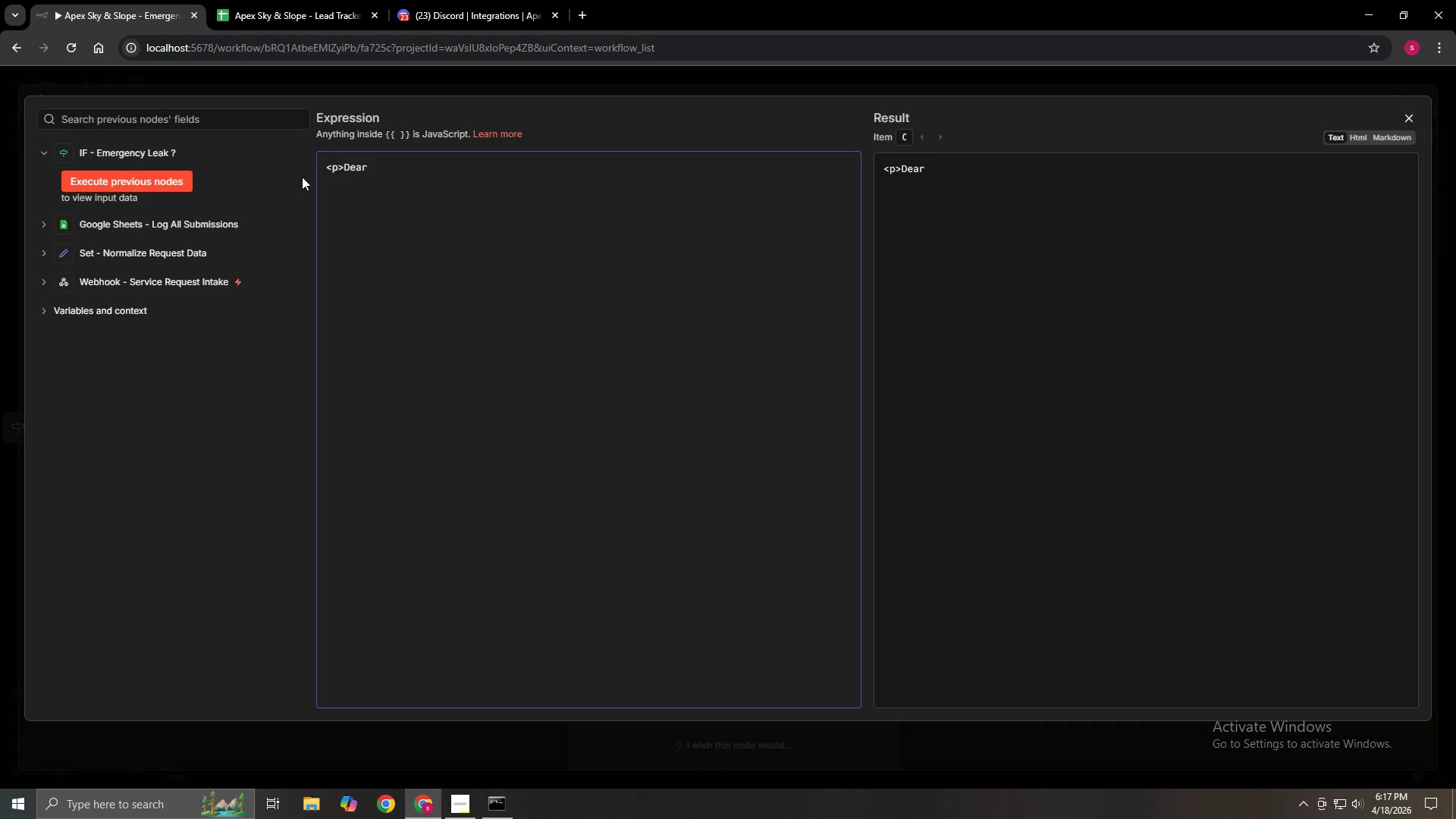 
key(Shift+BracketLeft)
 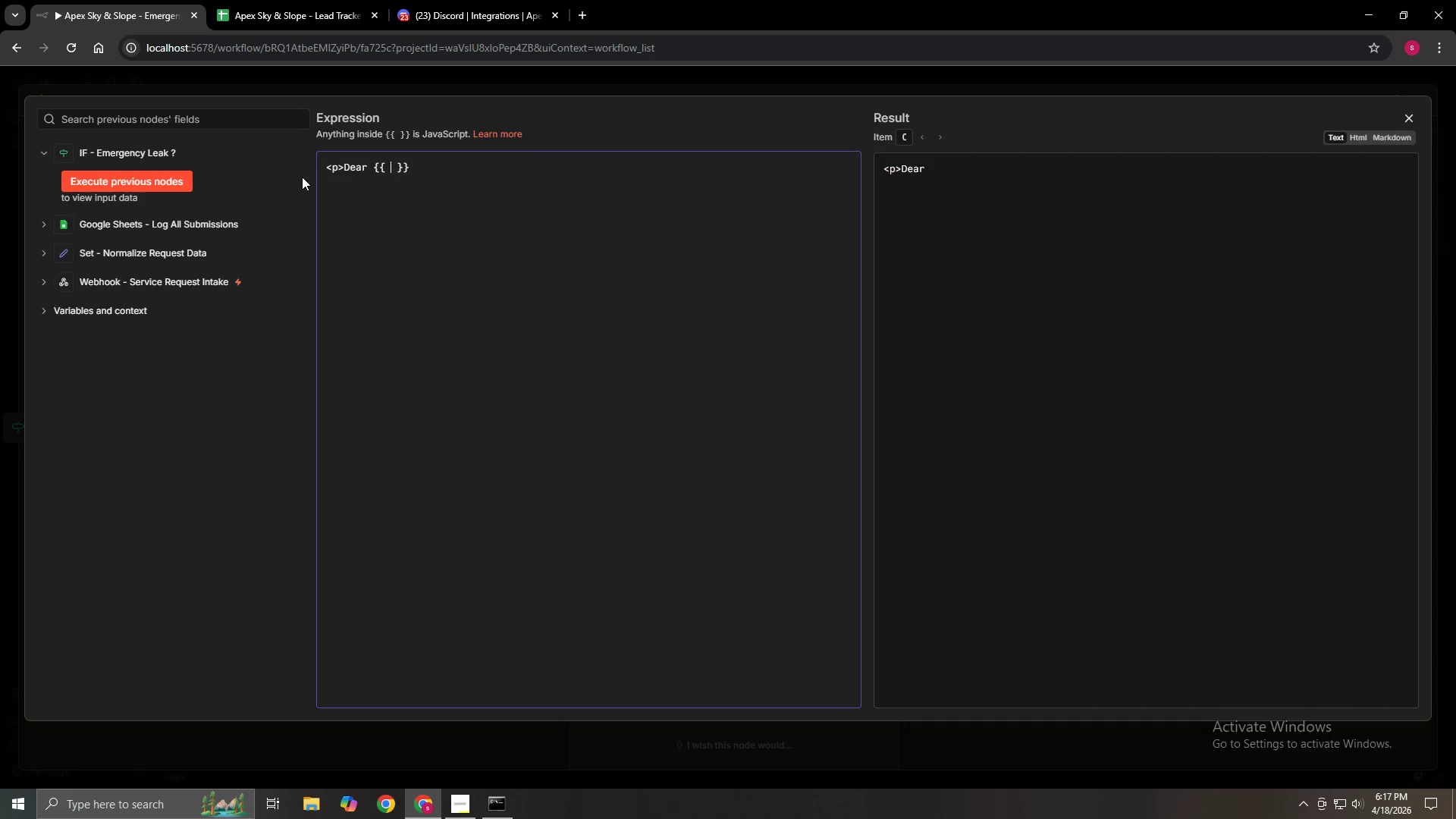 
key(Shift+BracketLeft)
 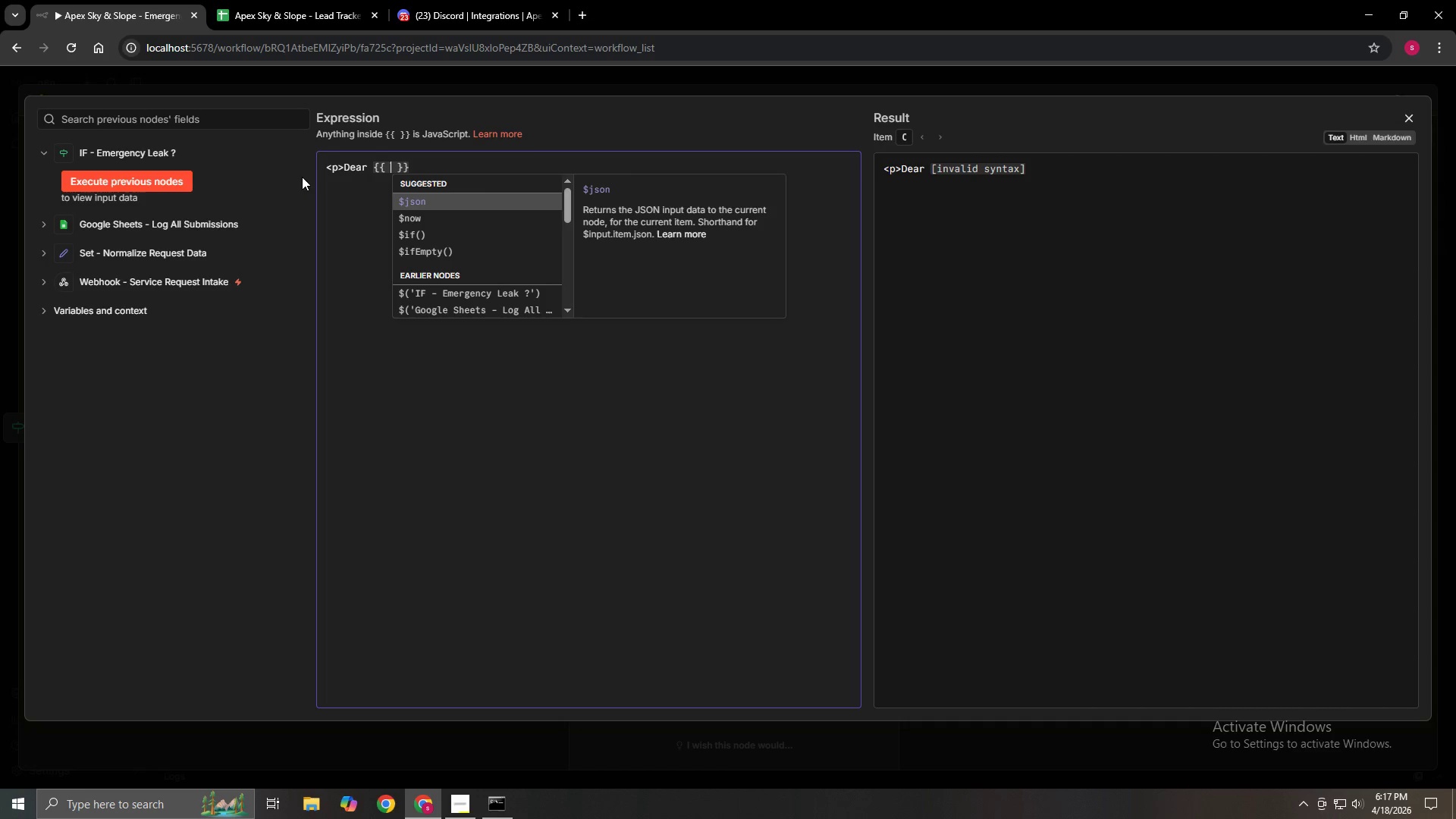 
hold_key(key=ShiftLeft, duration=1.5)
 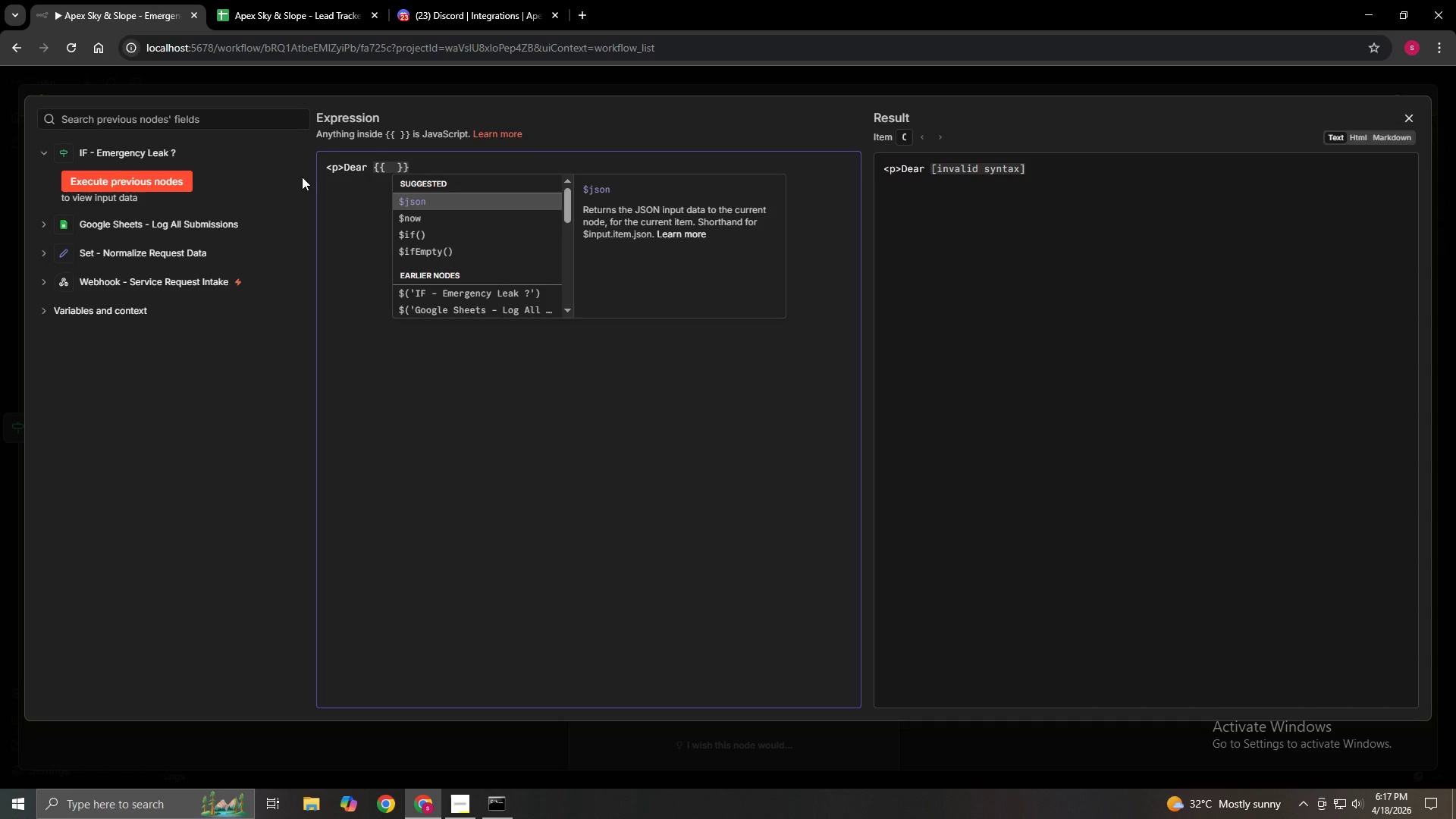 
type($json.customerName)
 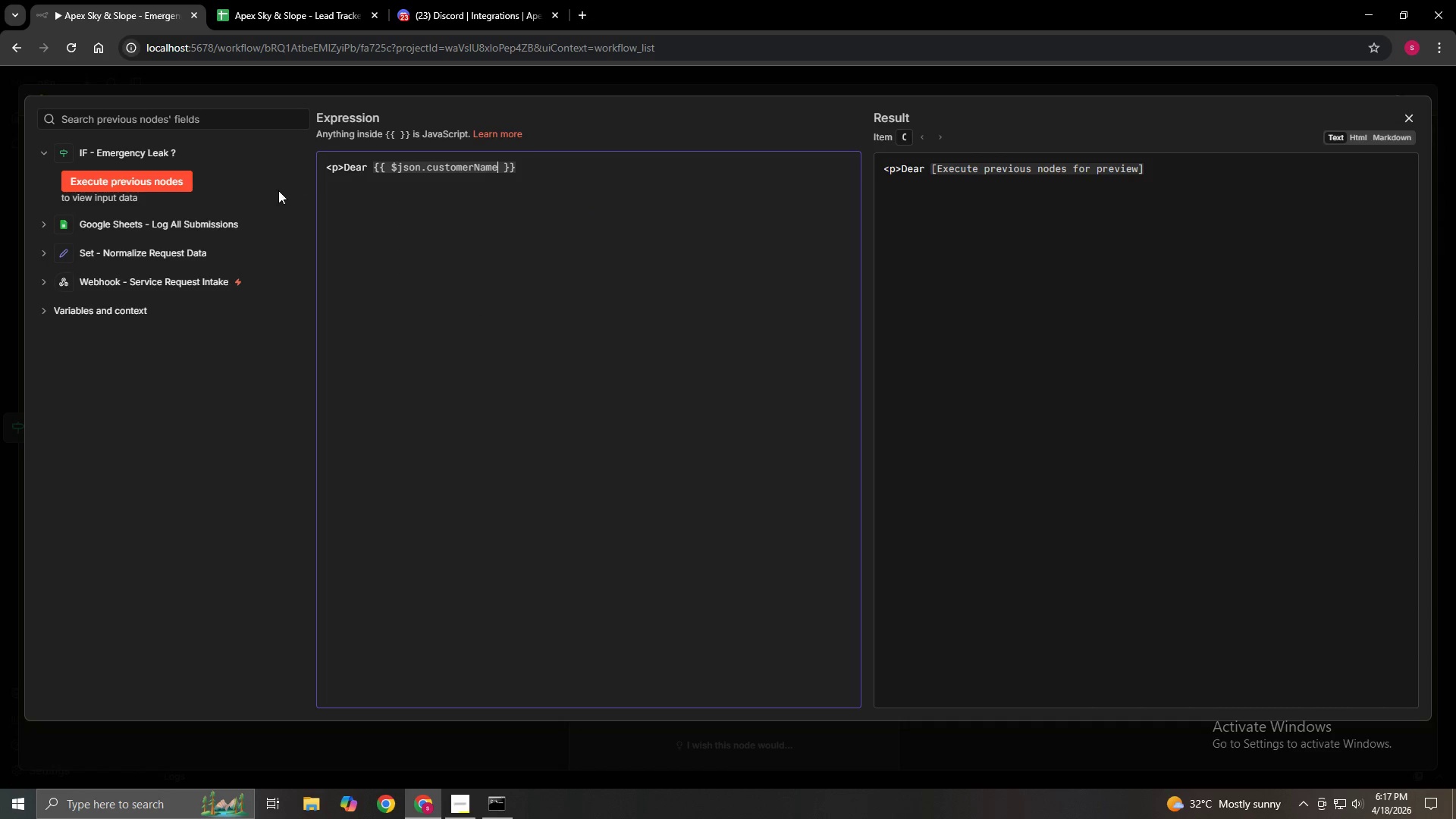 
left_click([524, 171])
 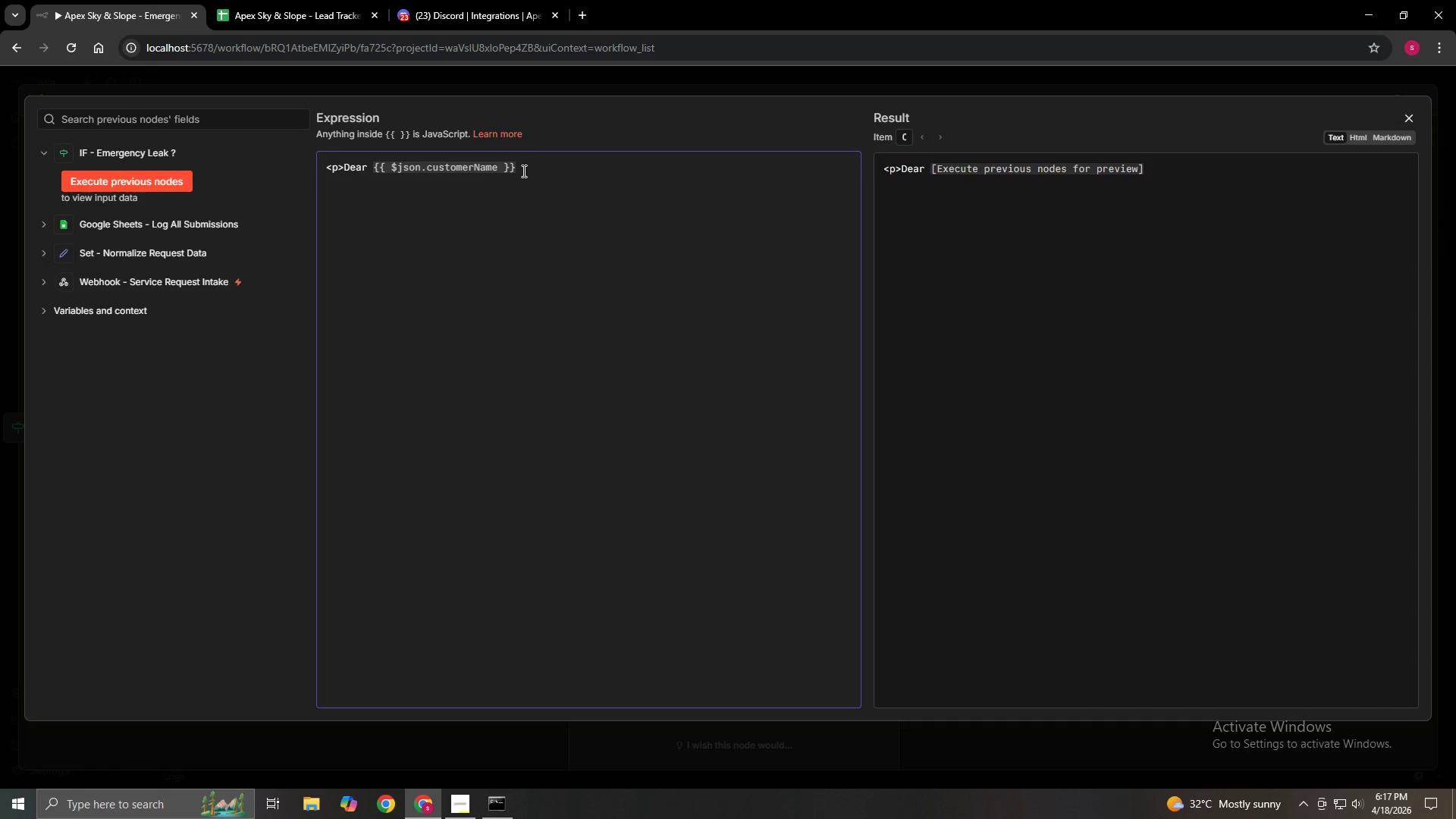 
key(Comma)
 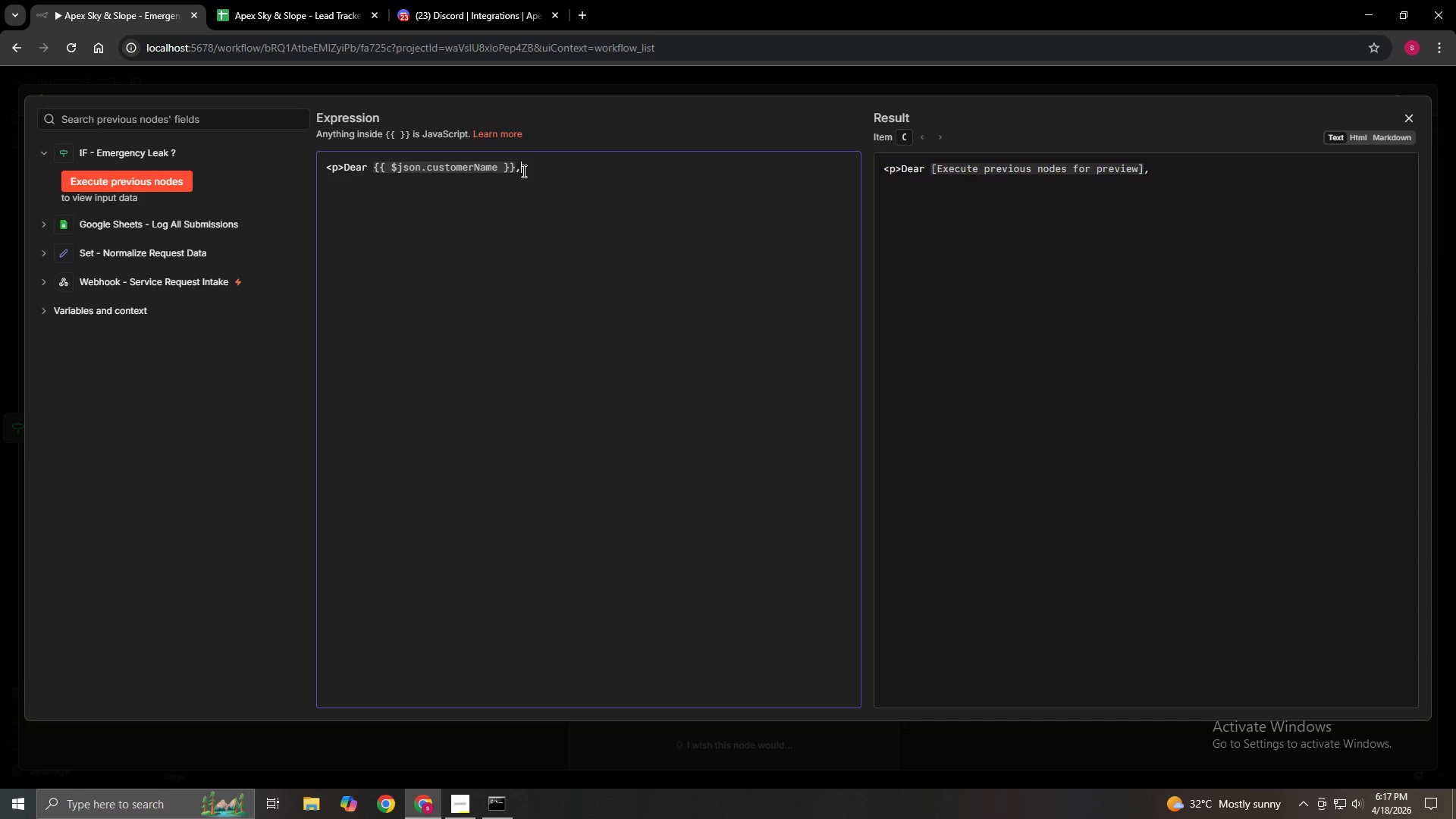 
key(Shift+Comma)
 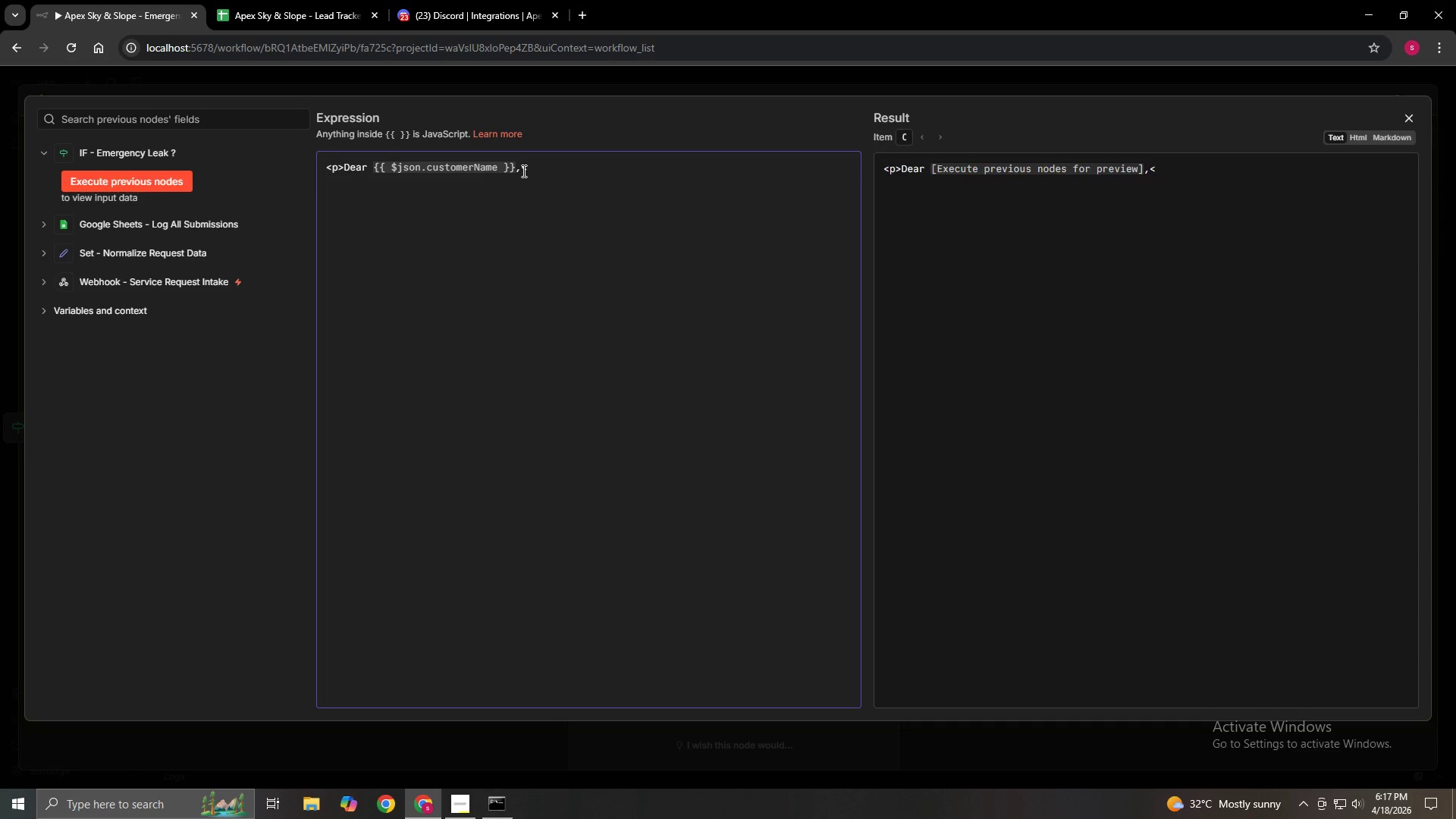 
key(Slash)
 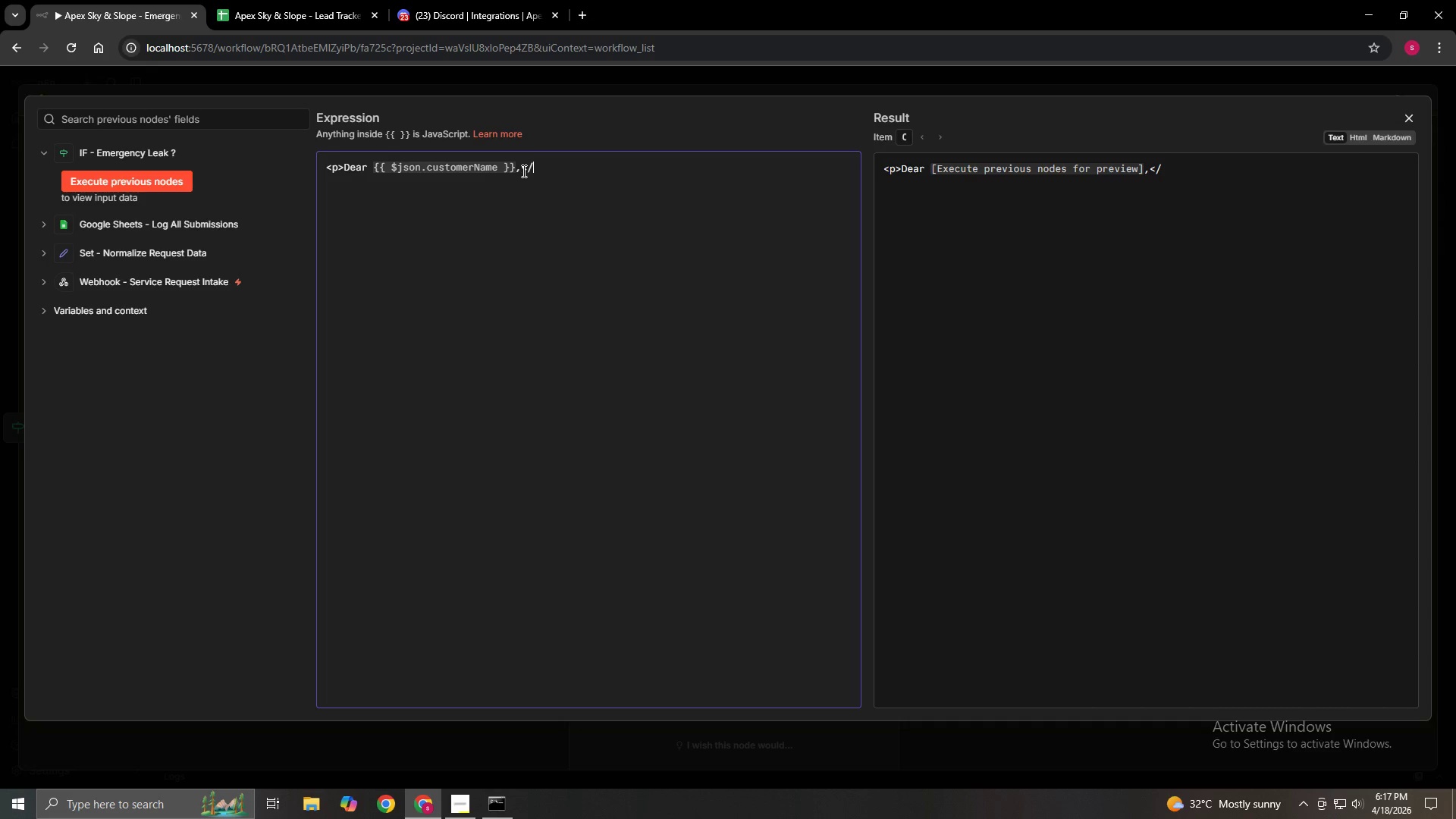 
key(P)
 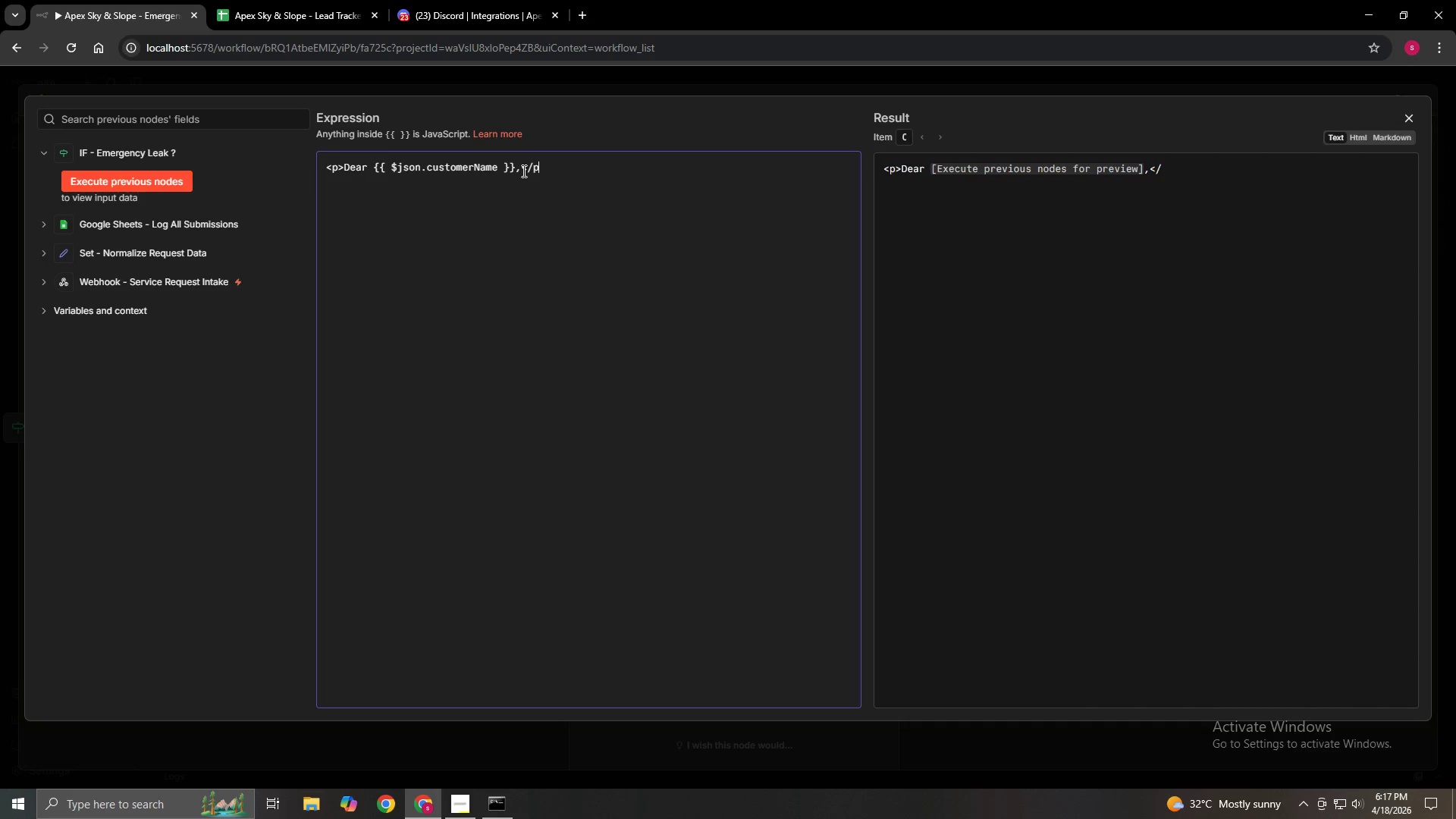 
key(Shift+Period)
 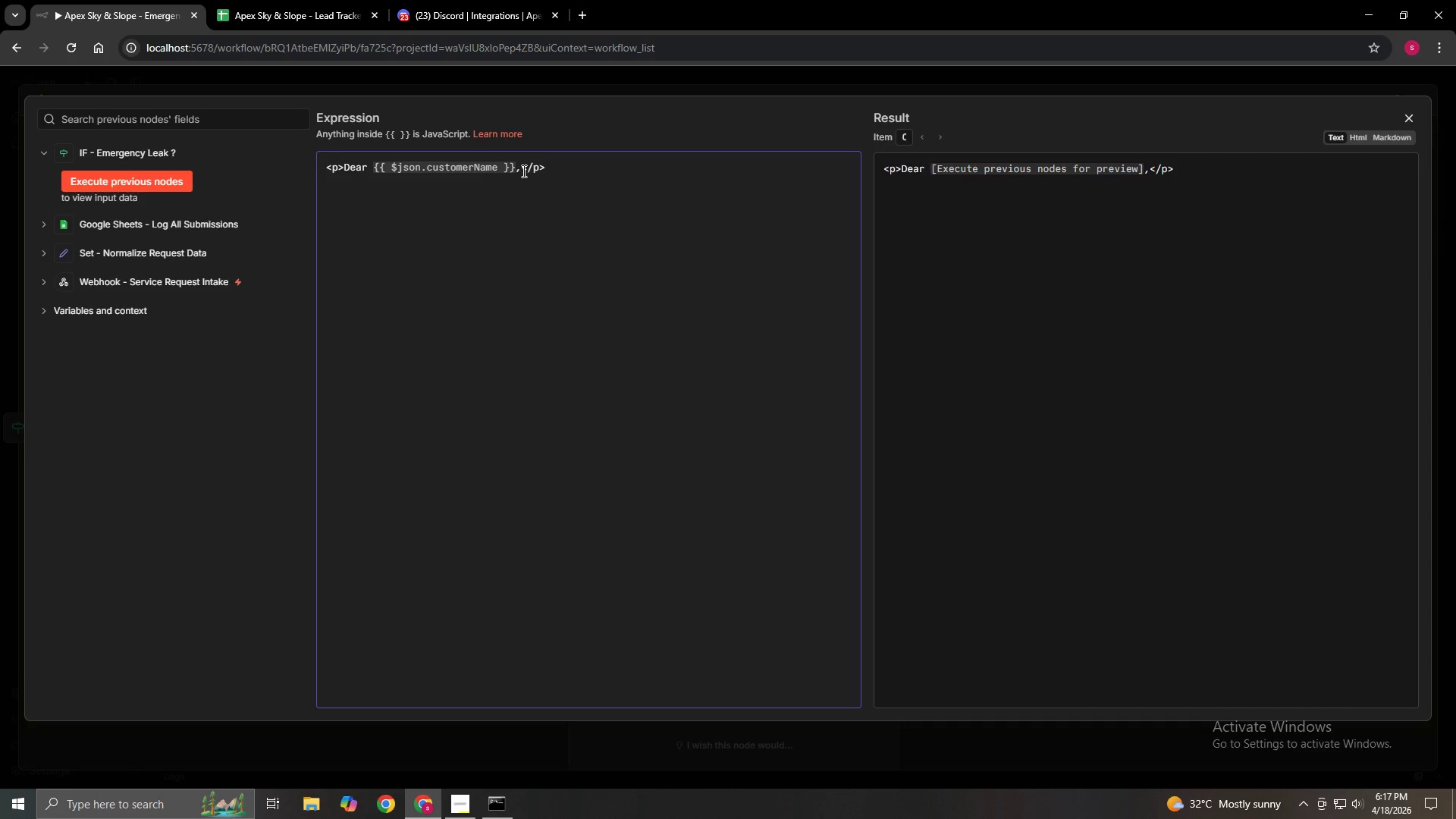 
key(Enter)
 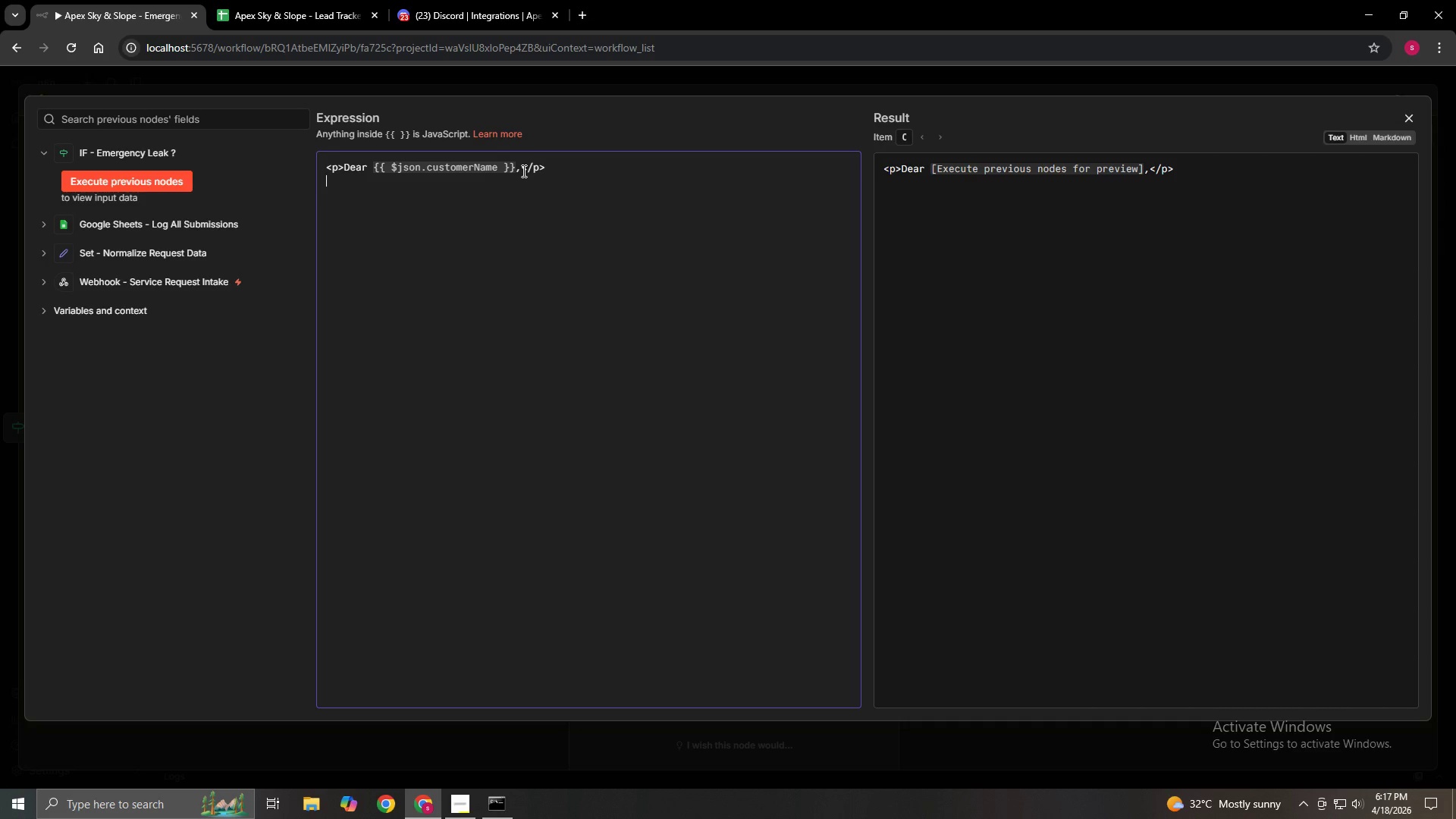 
key(Enter)
 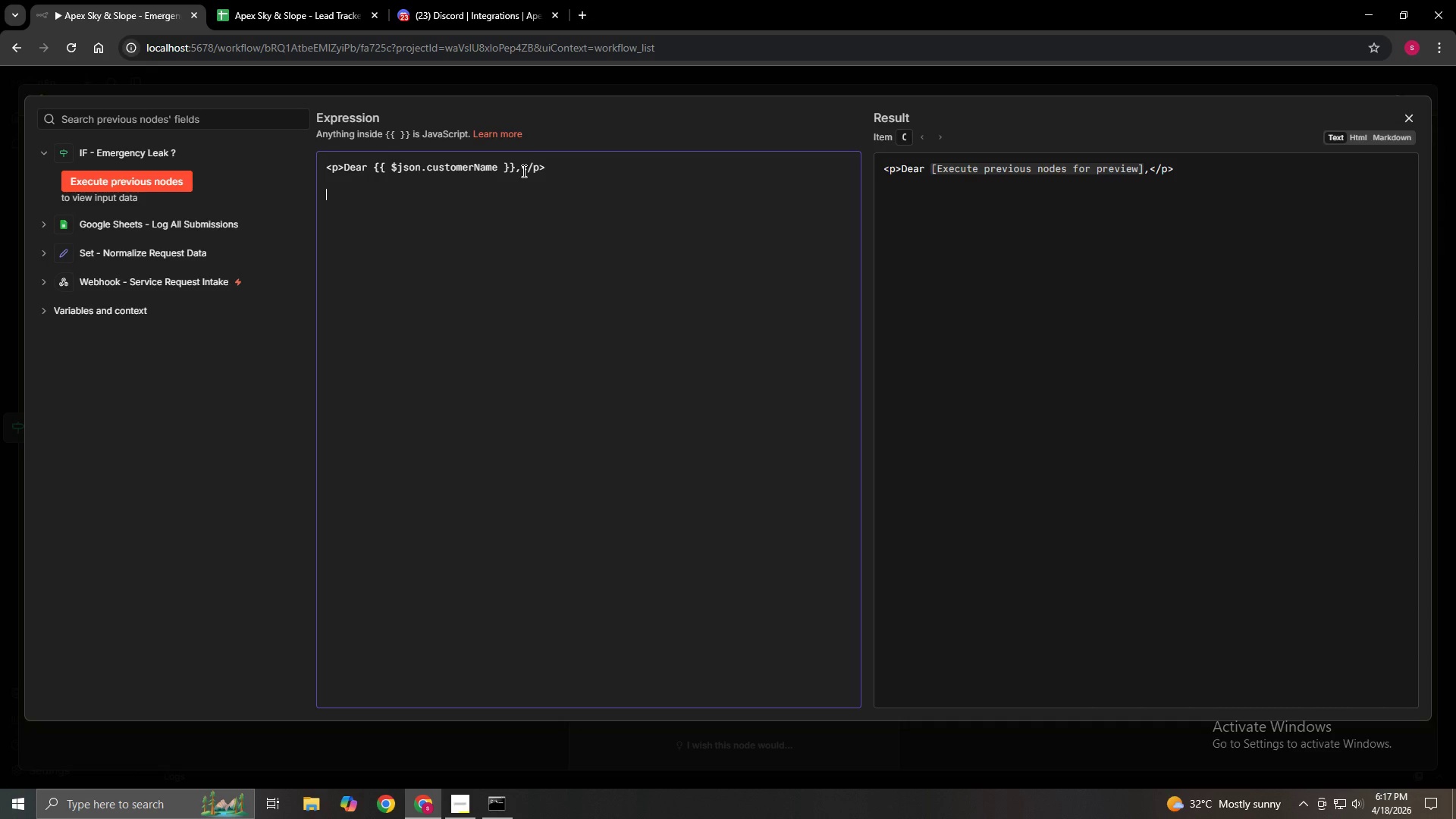 
type(<p>D)
key(Backspace)
type(Thank you for reaching out to <strong>Apex Sky &amp; Slope)
 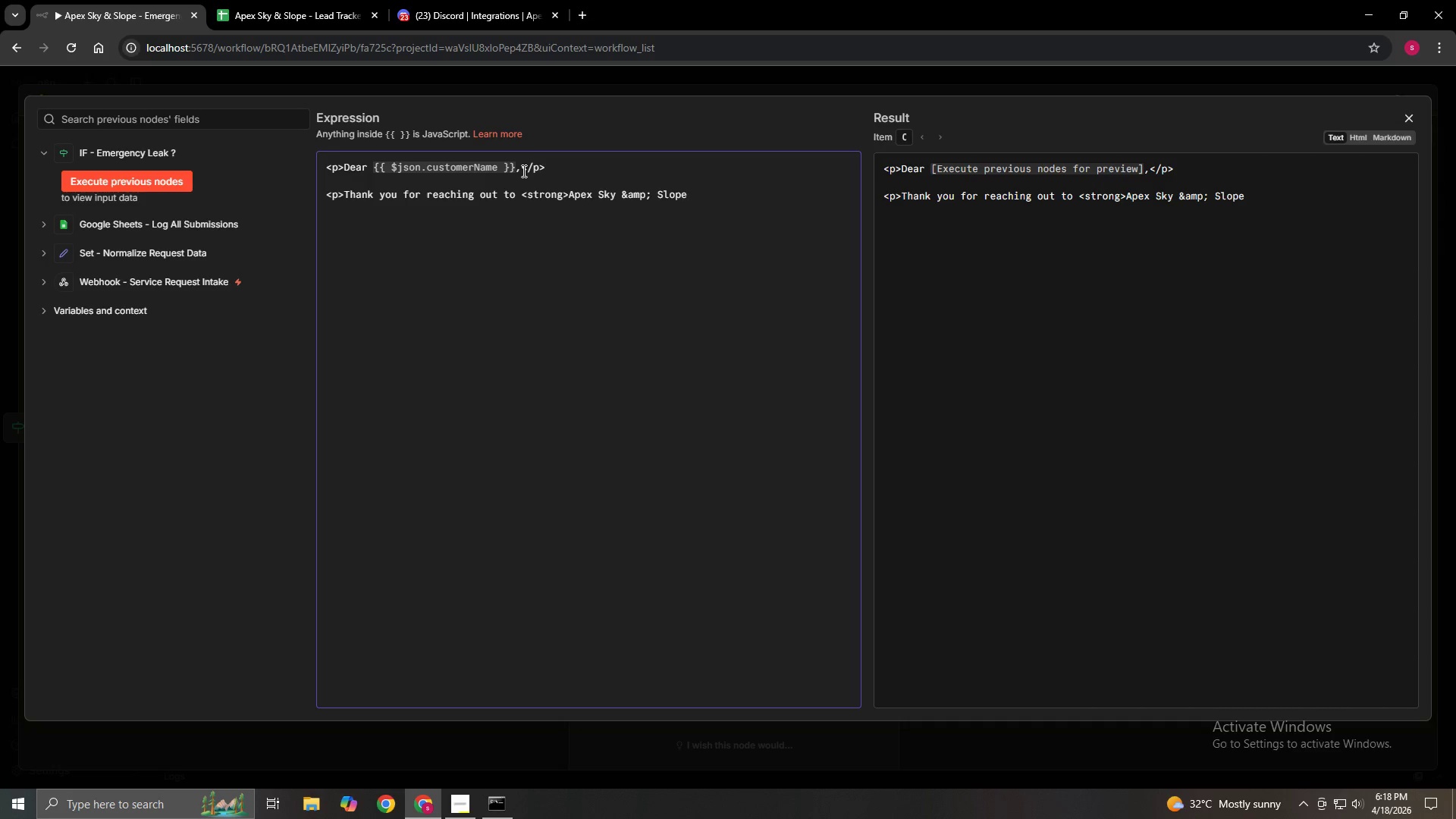 
type(</strong?)
key(Backspace)
type(>.)
 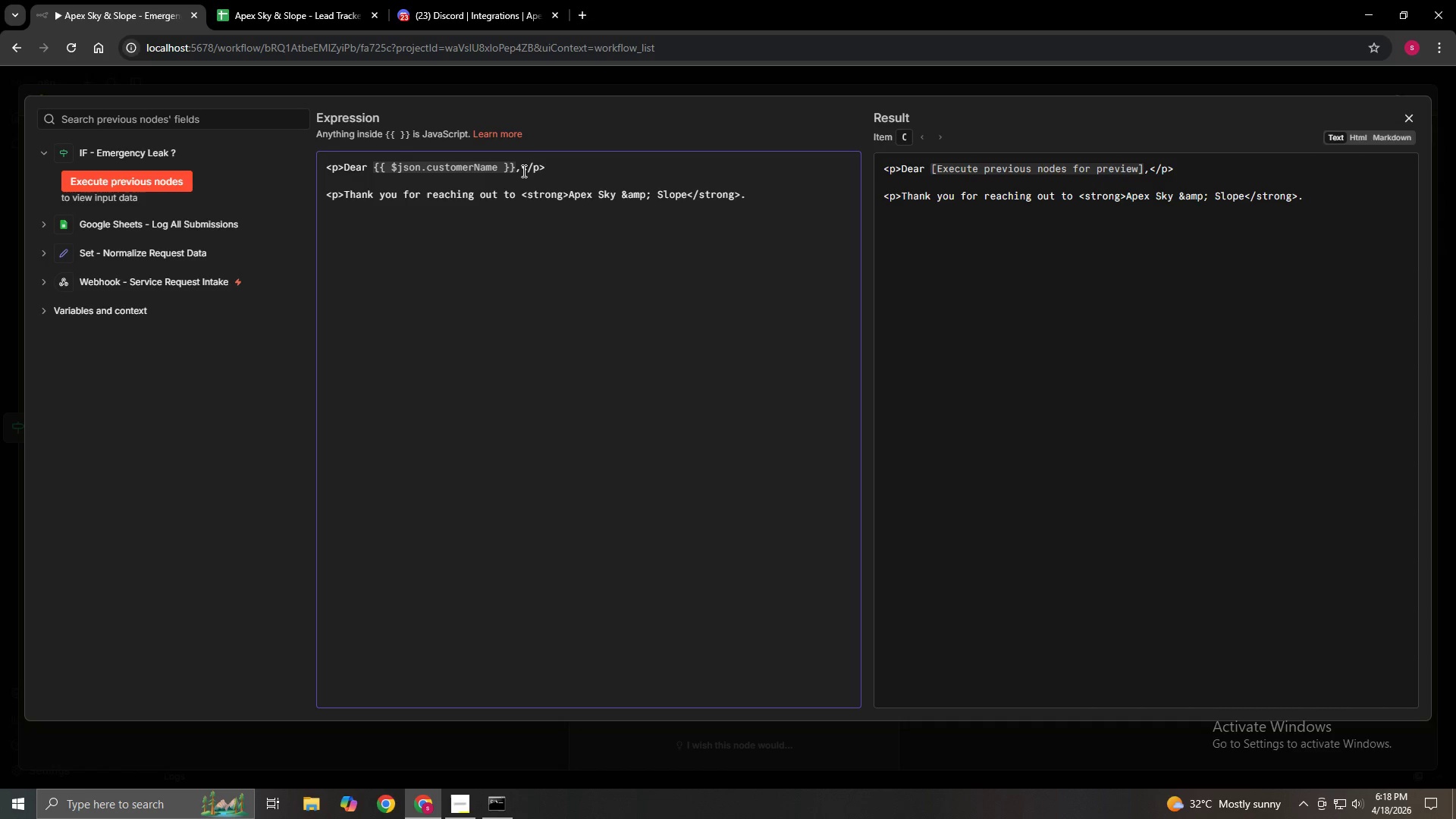 
key(Enter)
 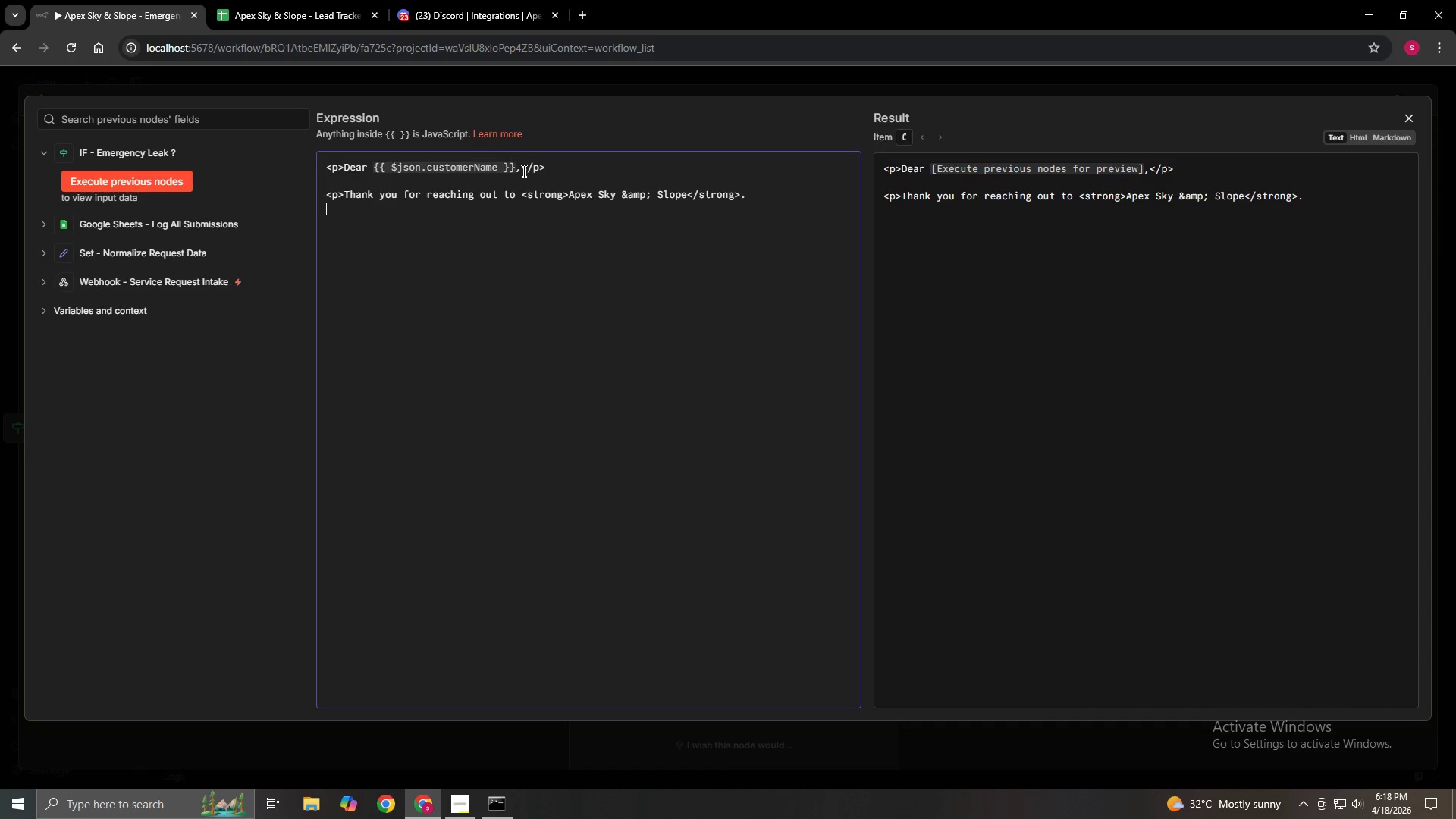 
type(We have successfully re)
 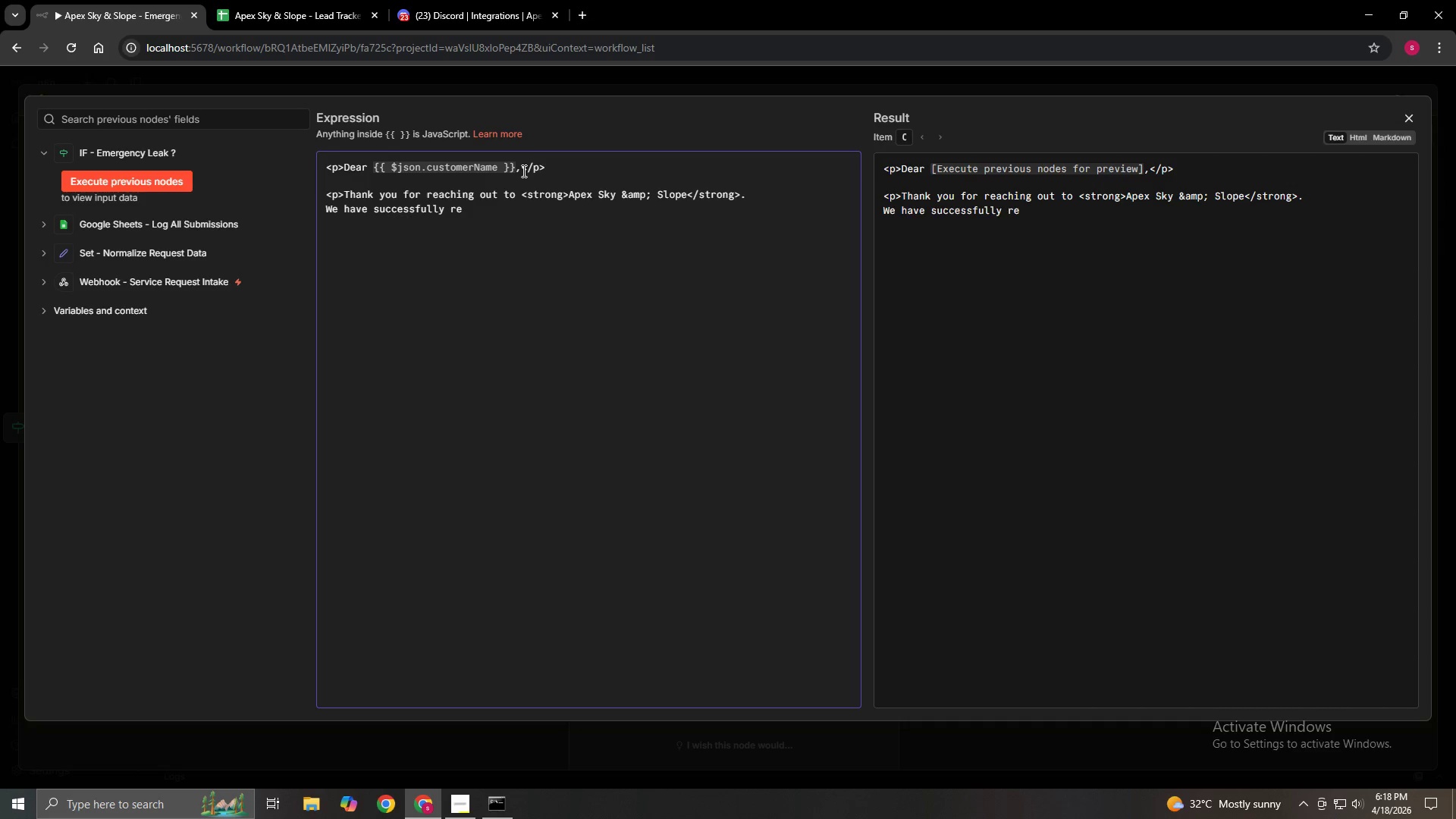 
type(ceived your service request and a member of our)
 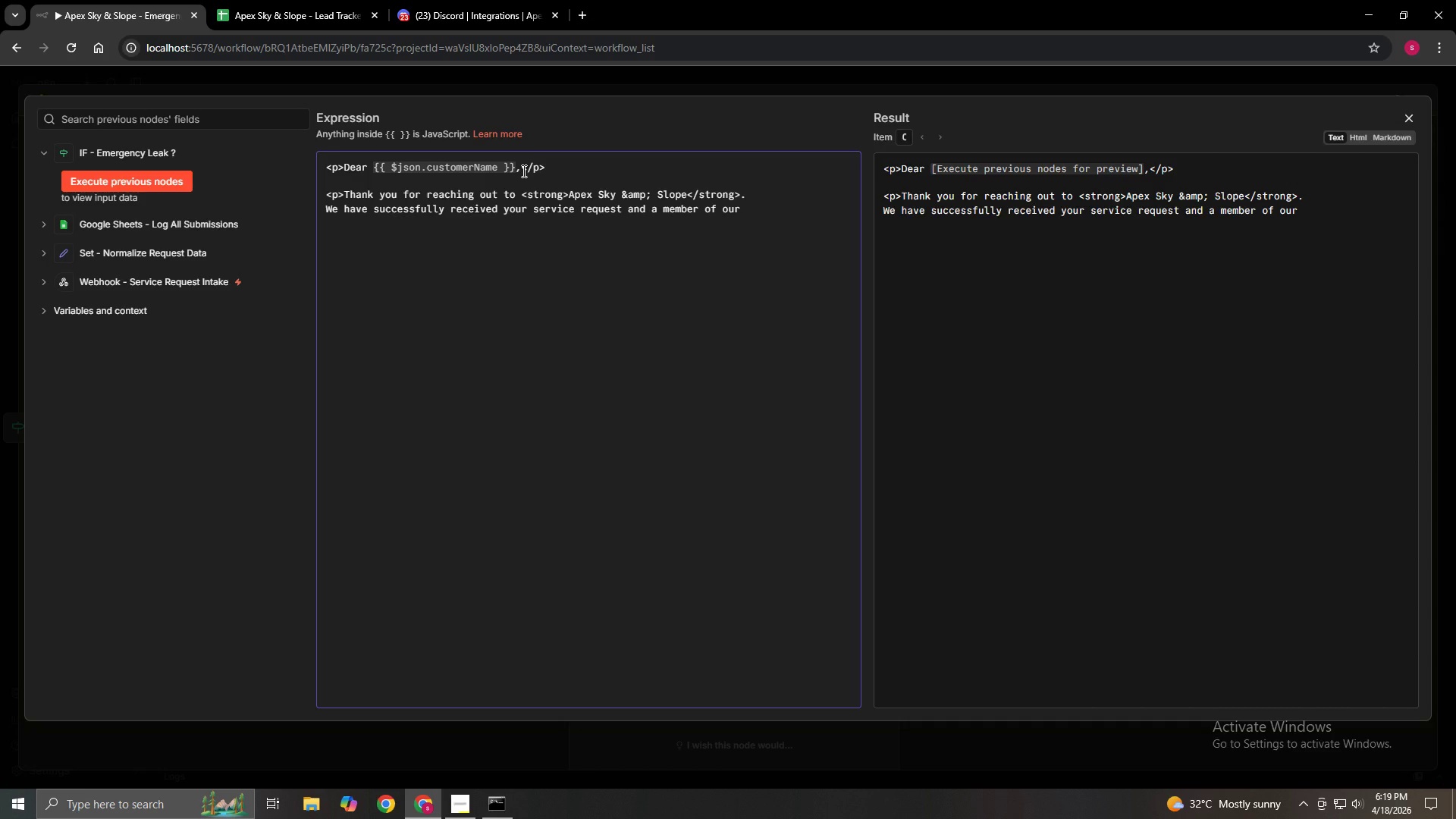 
type( team will be in touch)
 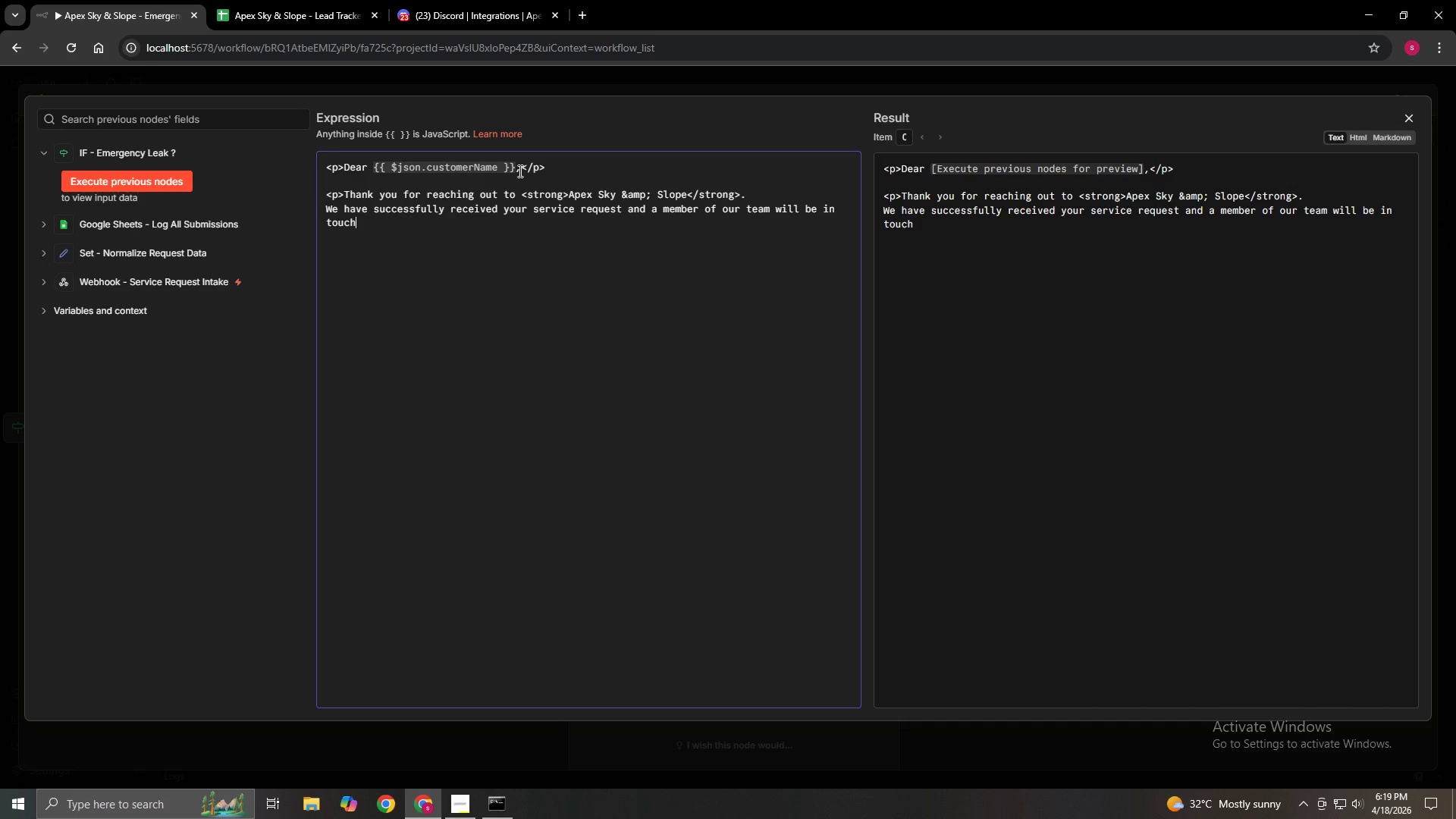 
wait(10.55)
 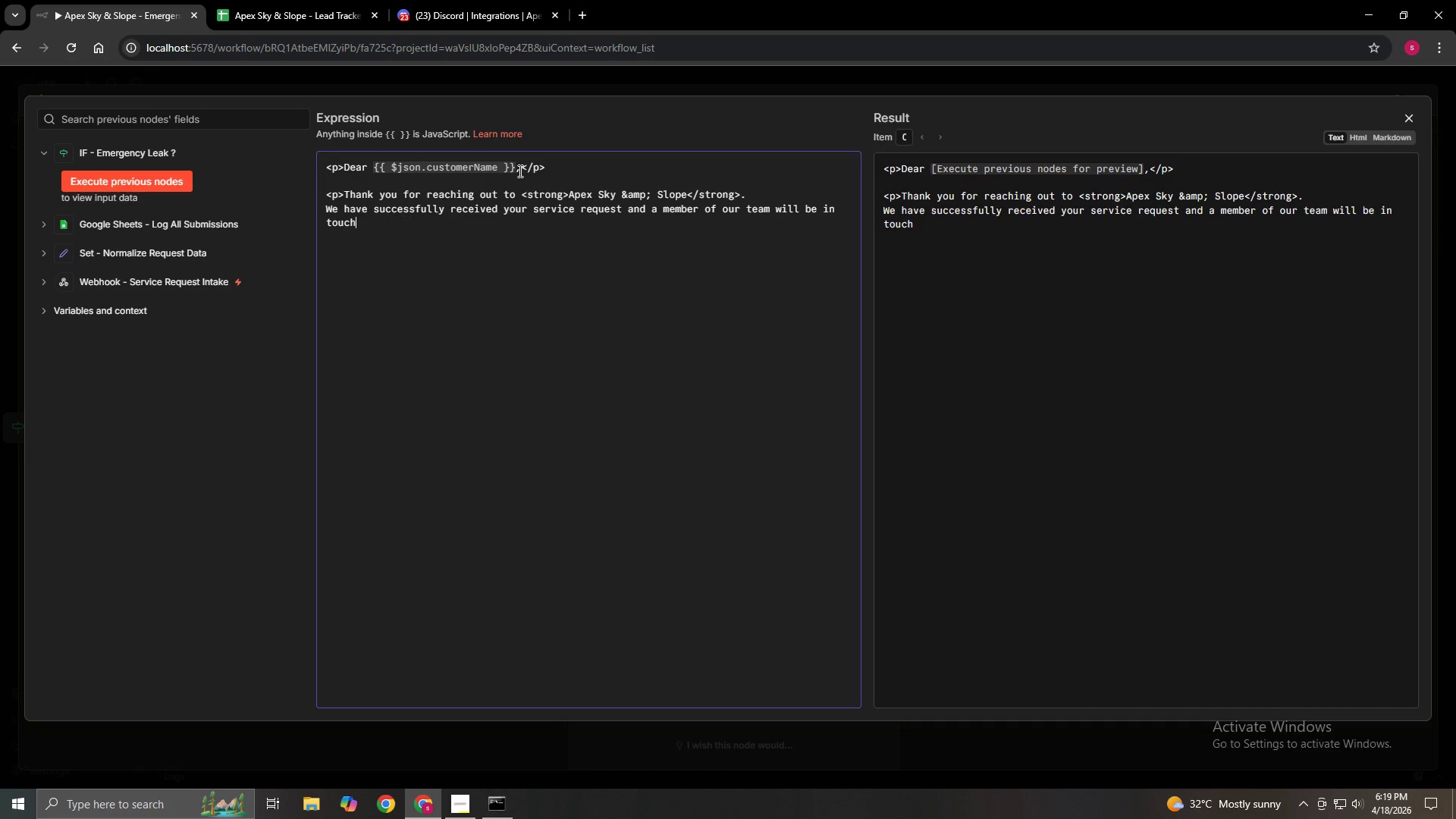 
type( within 1-2 business daus)
key(Backspace)
key(Backspace)
type(ys to confirm your appointment.</p>)
 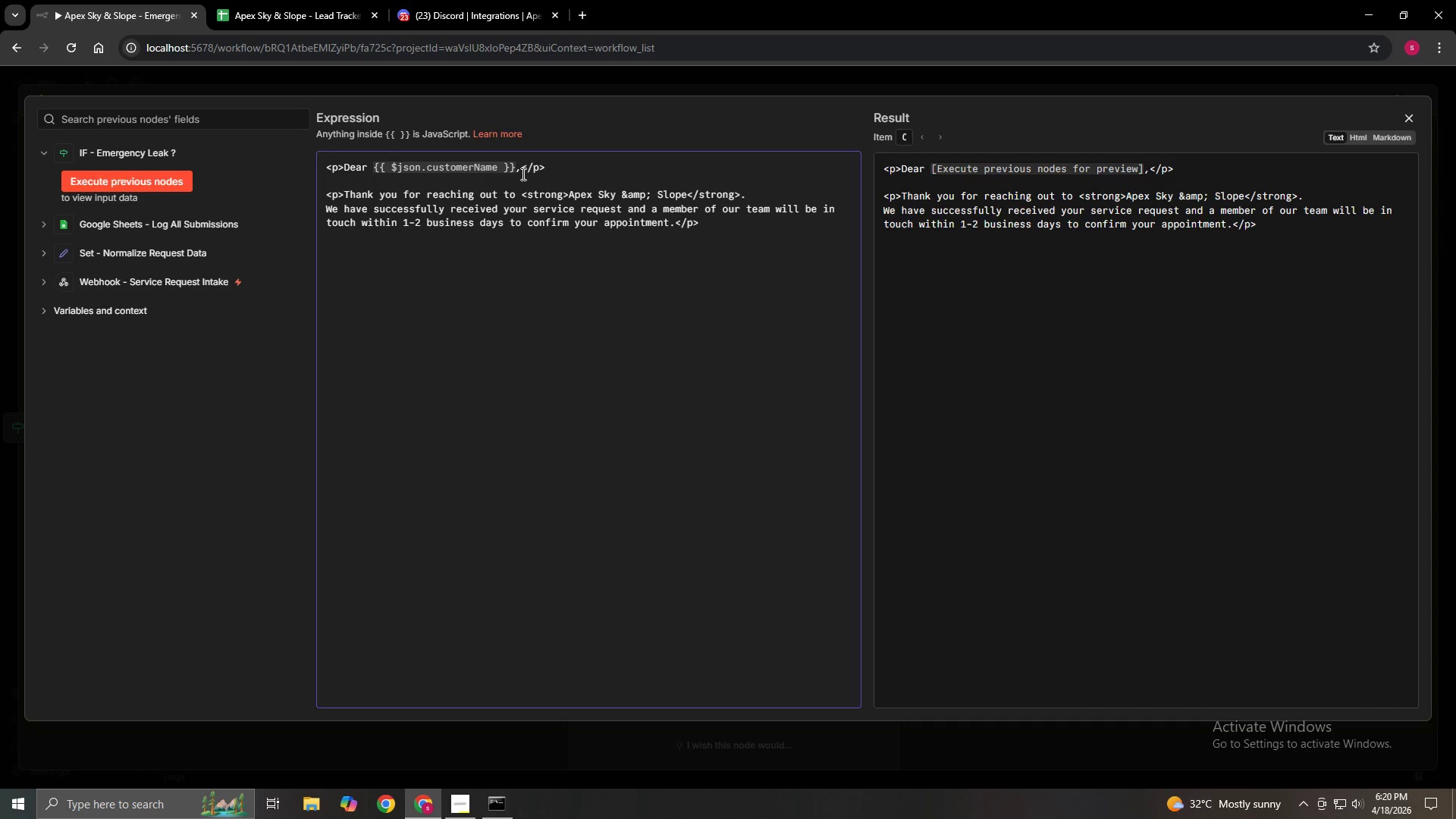 
key(Enter)
 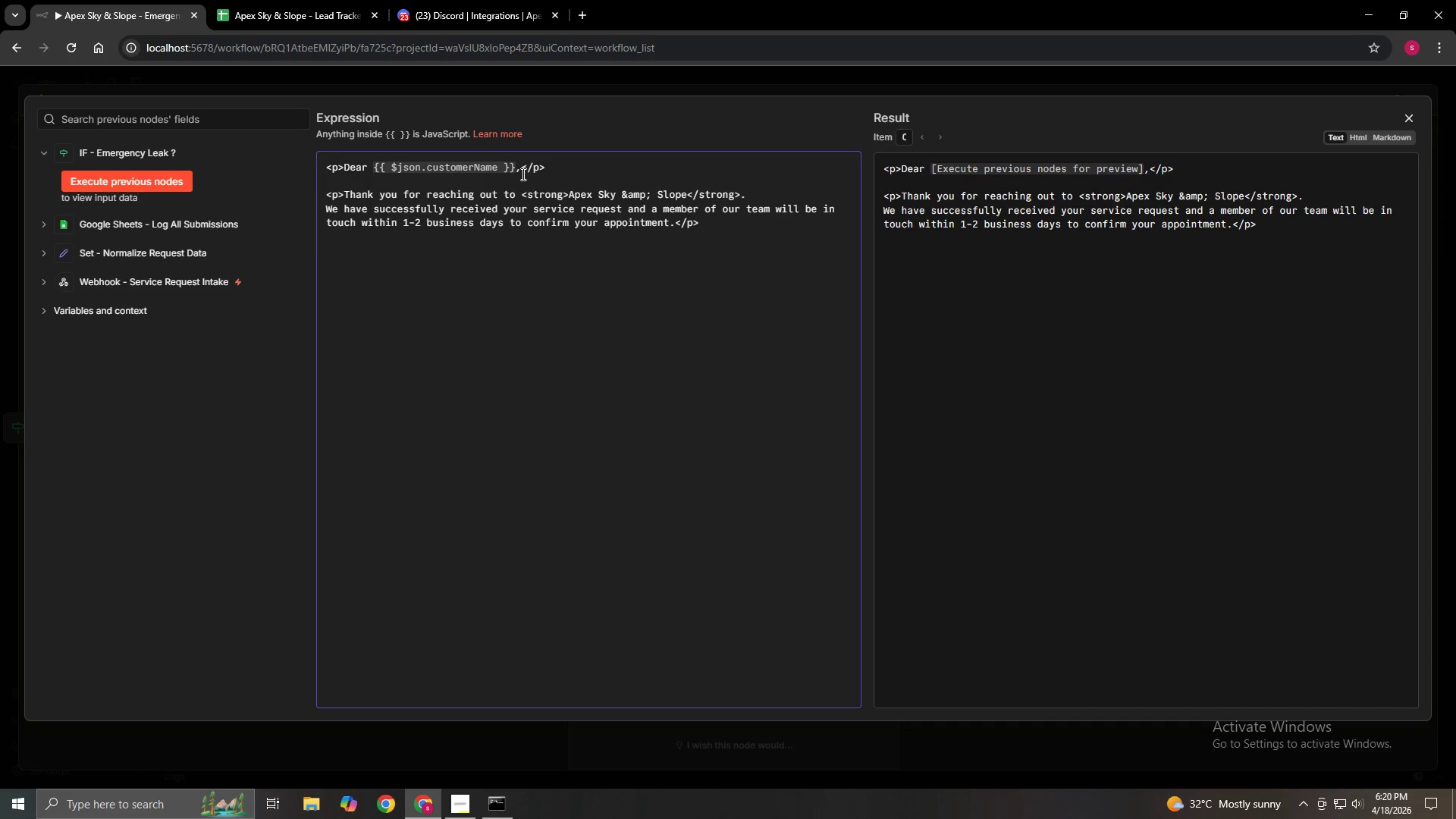 
key(Enter)
 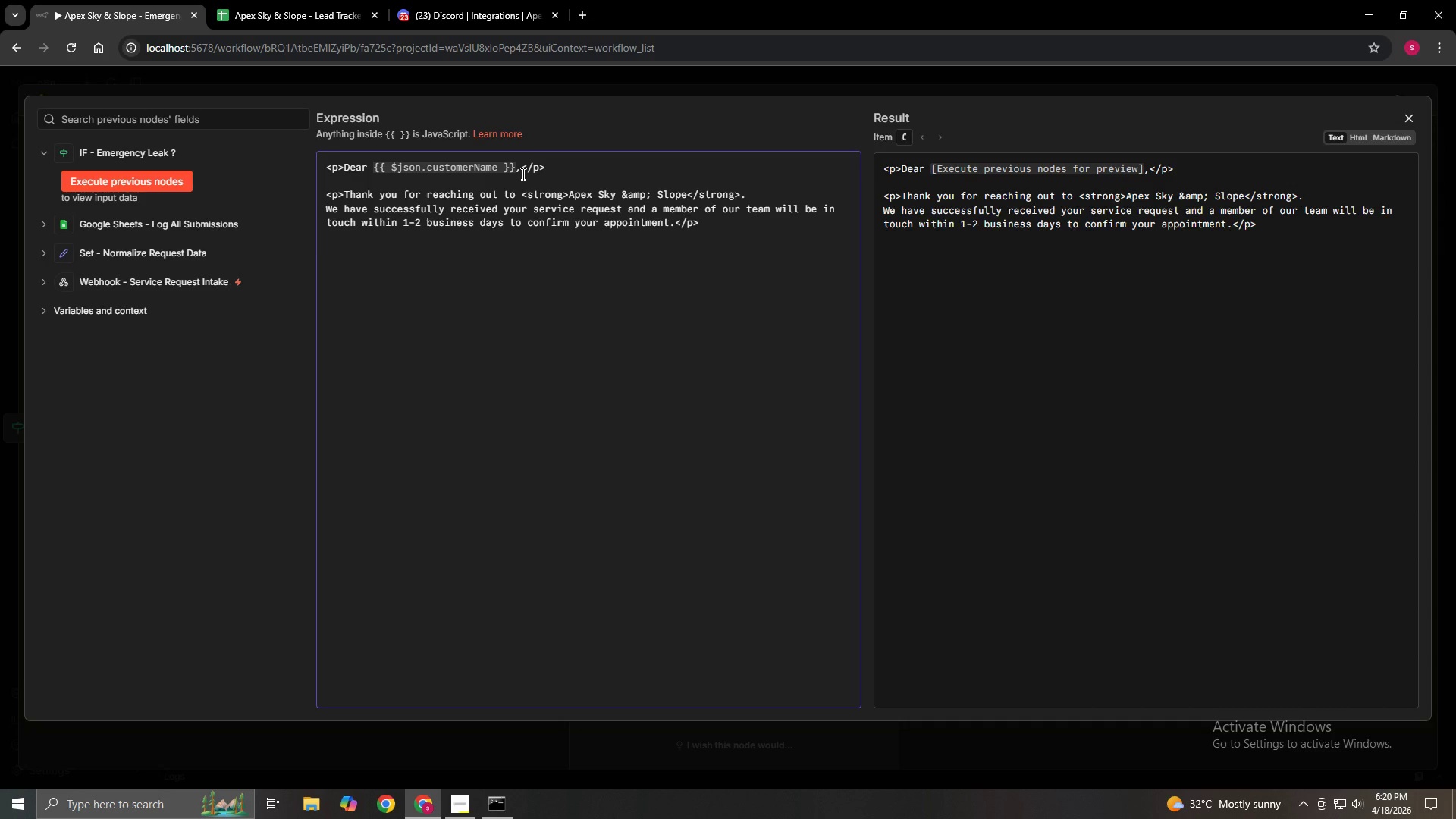 
type(<h3>)
 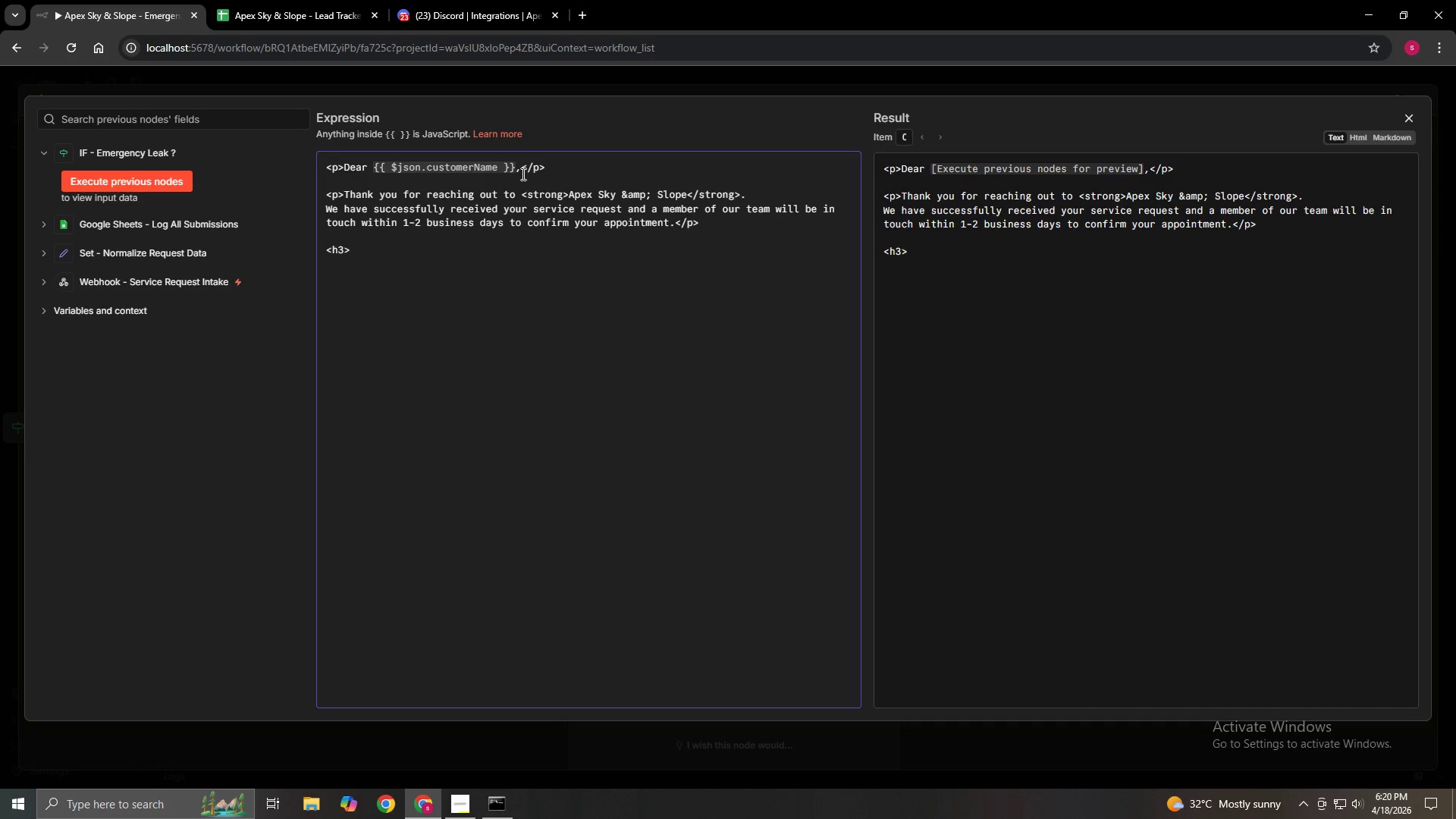 
wait(5.91)
 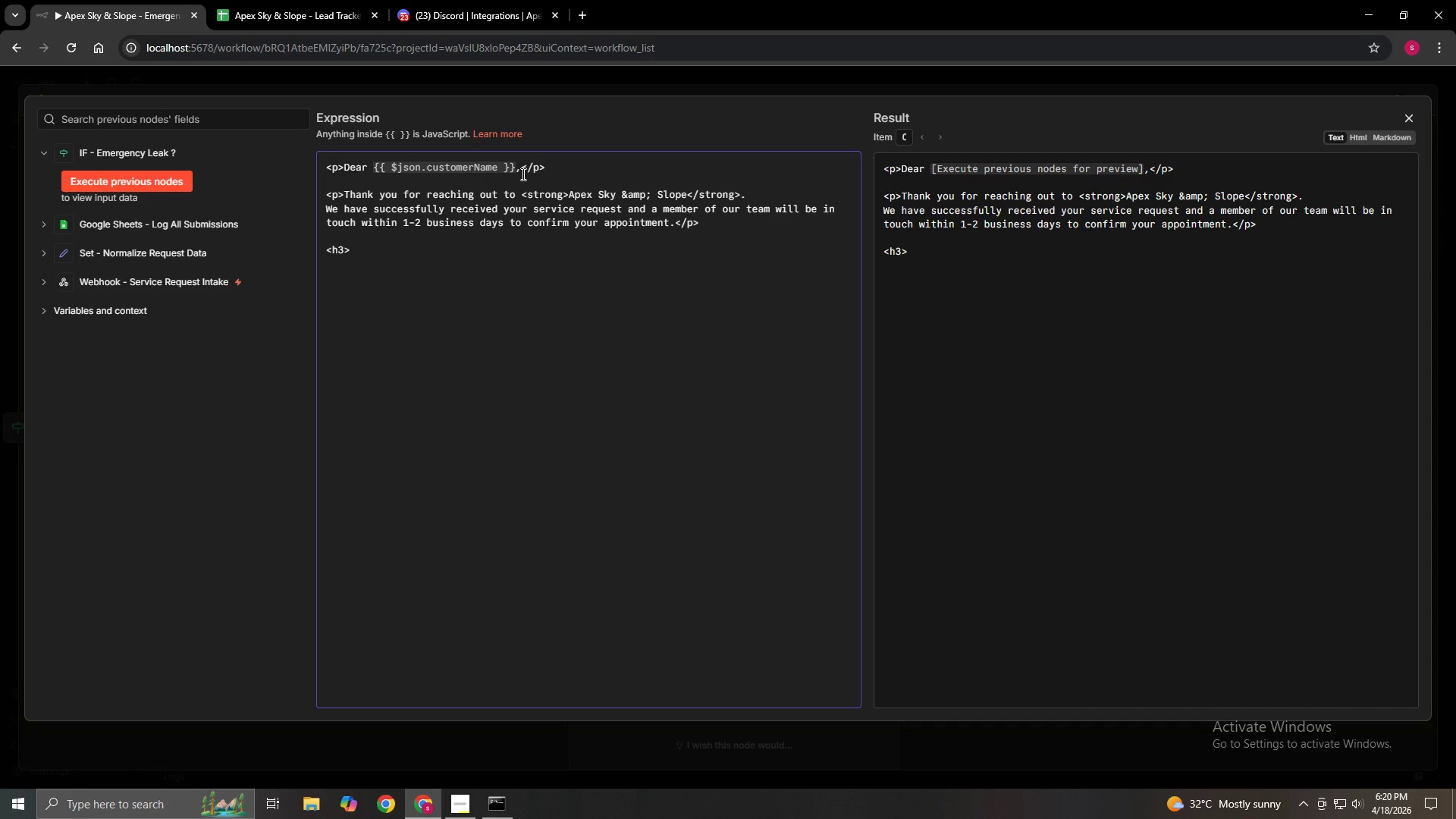 
type(Your Request Summaru)
key(Backspace)
type(y>)
key(Backspace)
type(</h3?)
 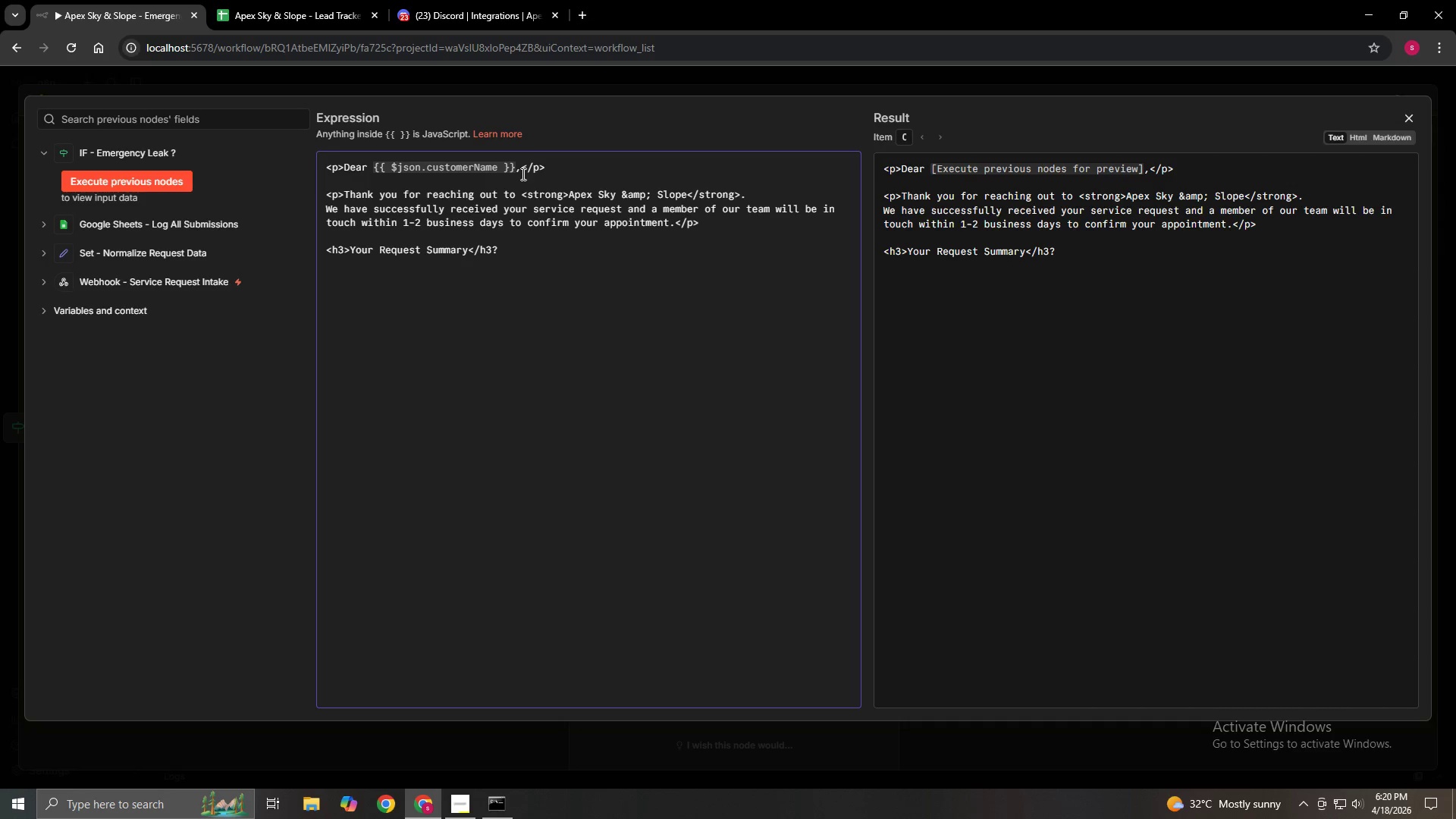 